 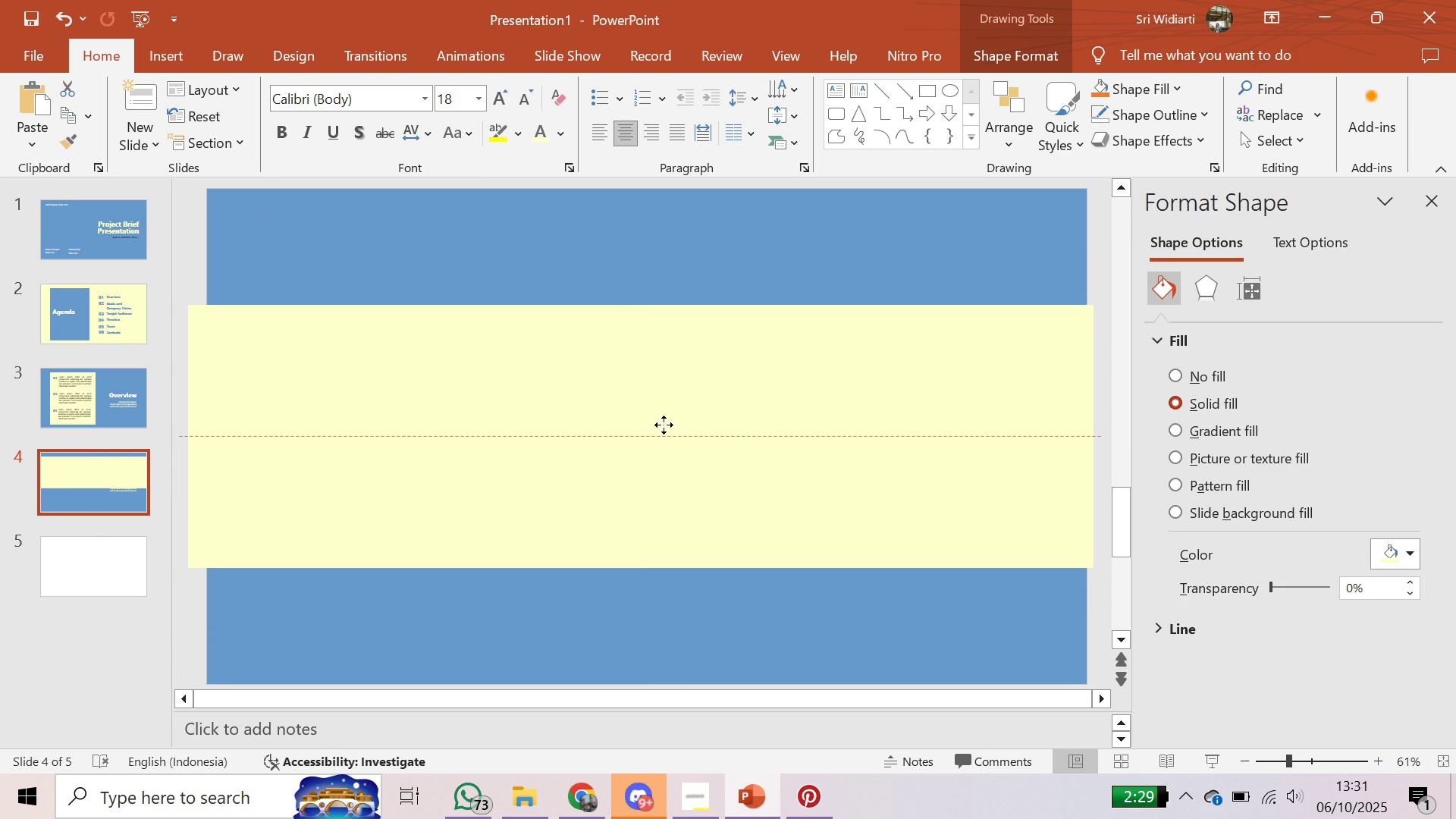 
right_click([797, 419])
 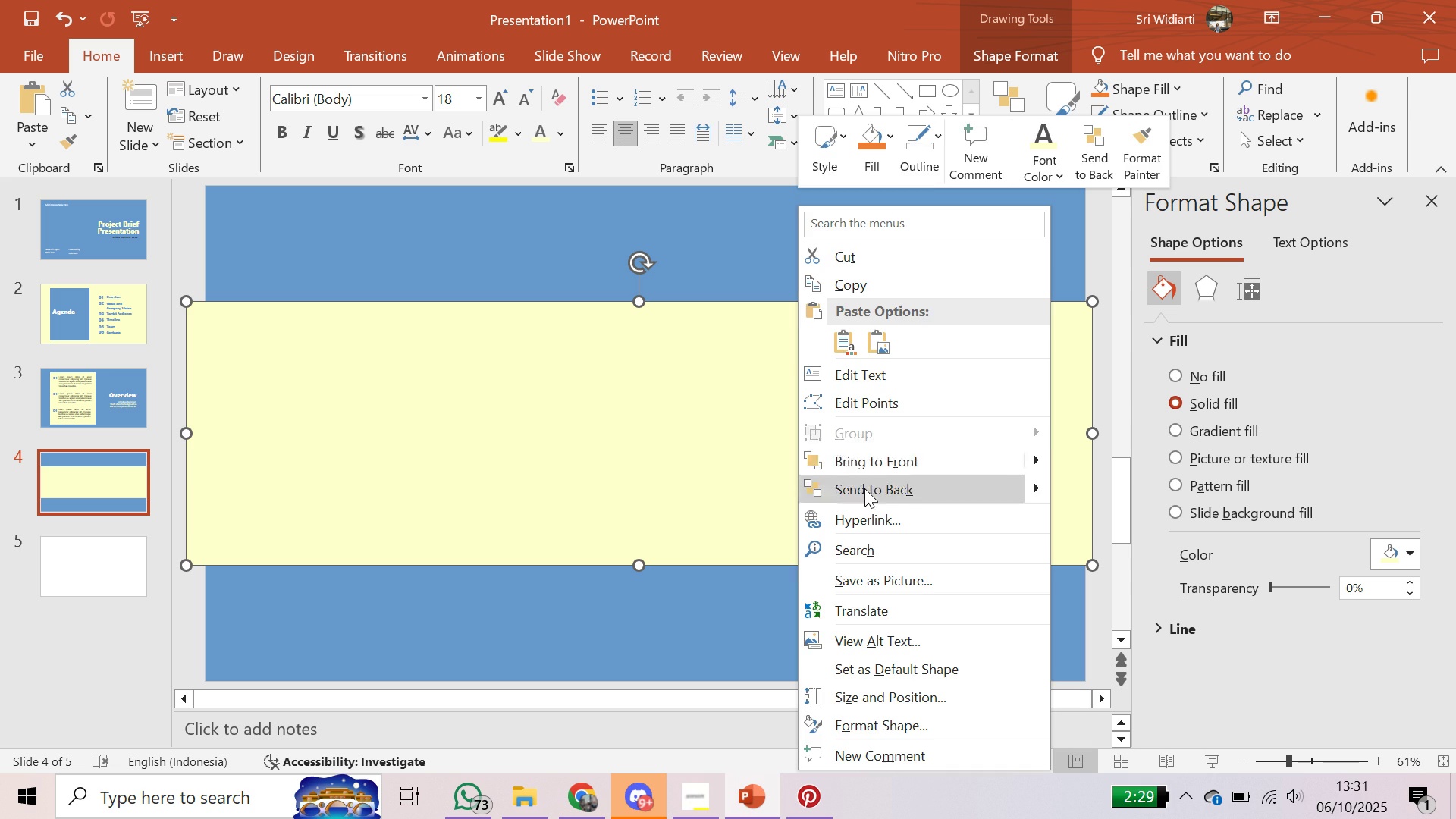 
left_click([864, 488])
 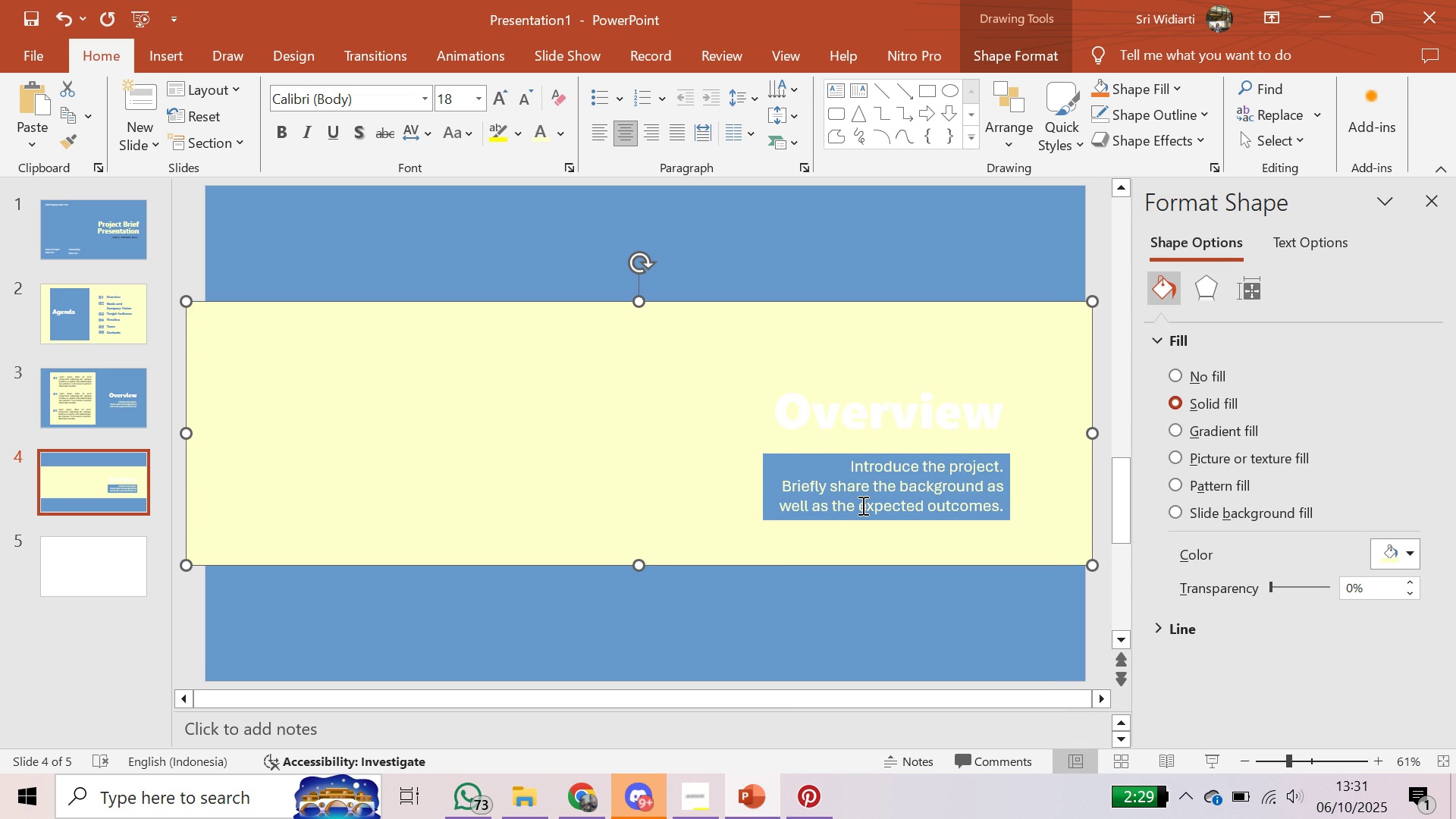 
left_click([821, 473])
 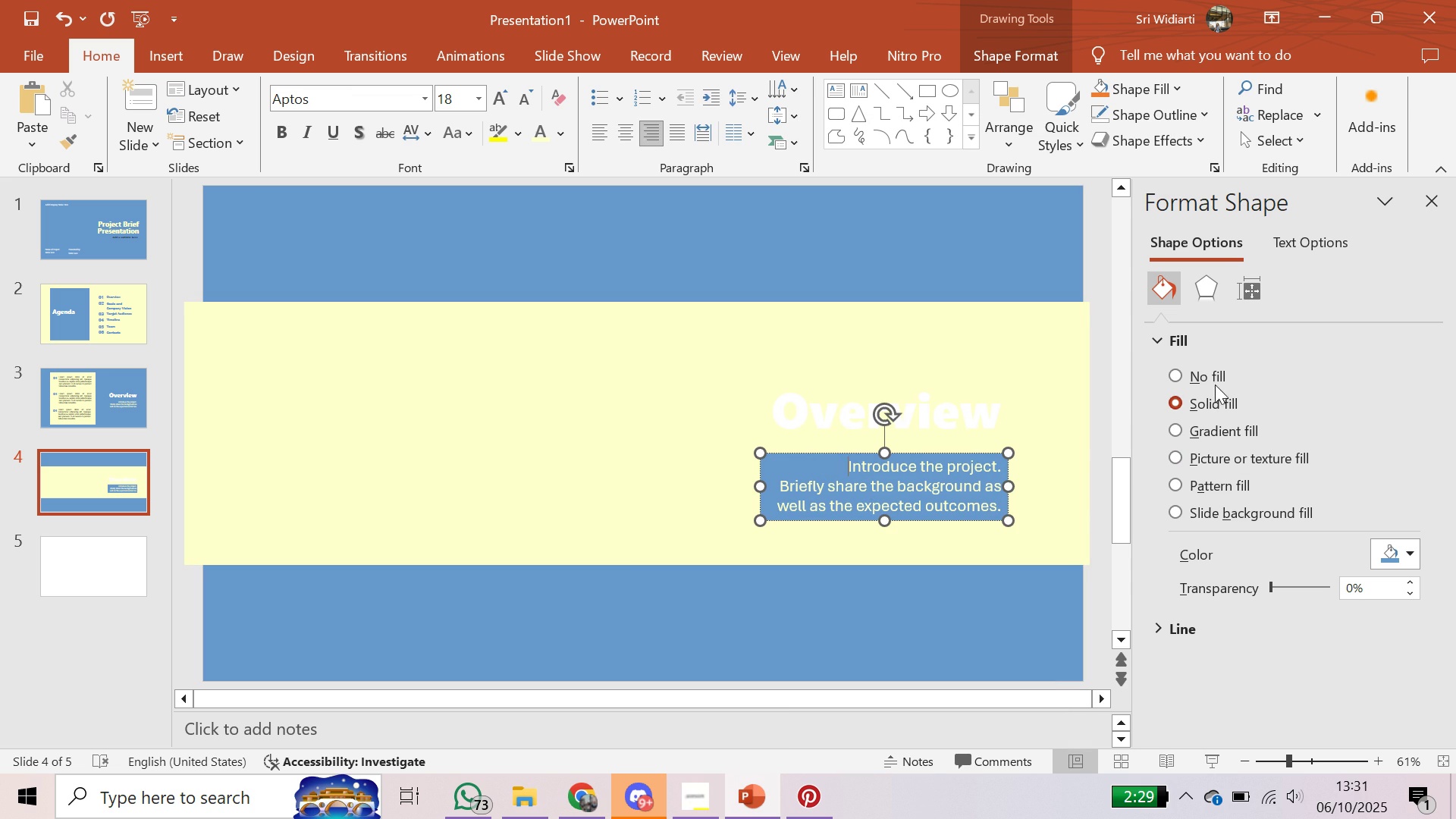 
left_click([1215, 375])
 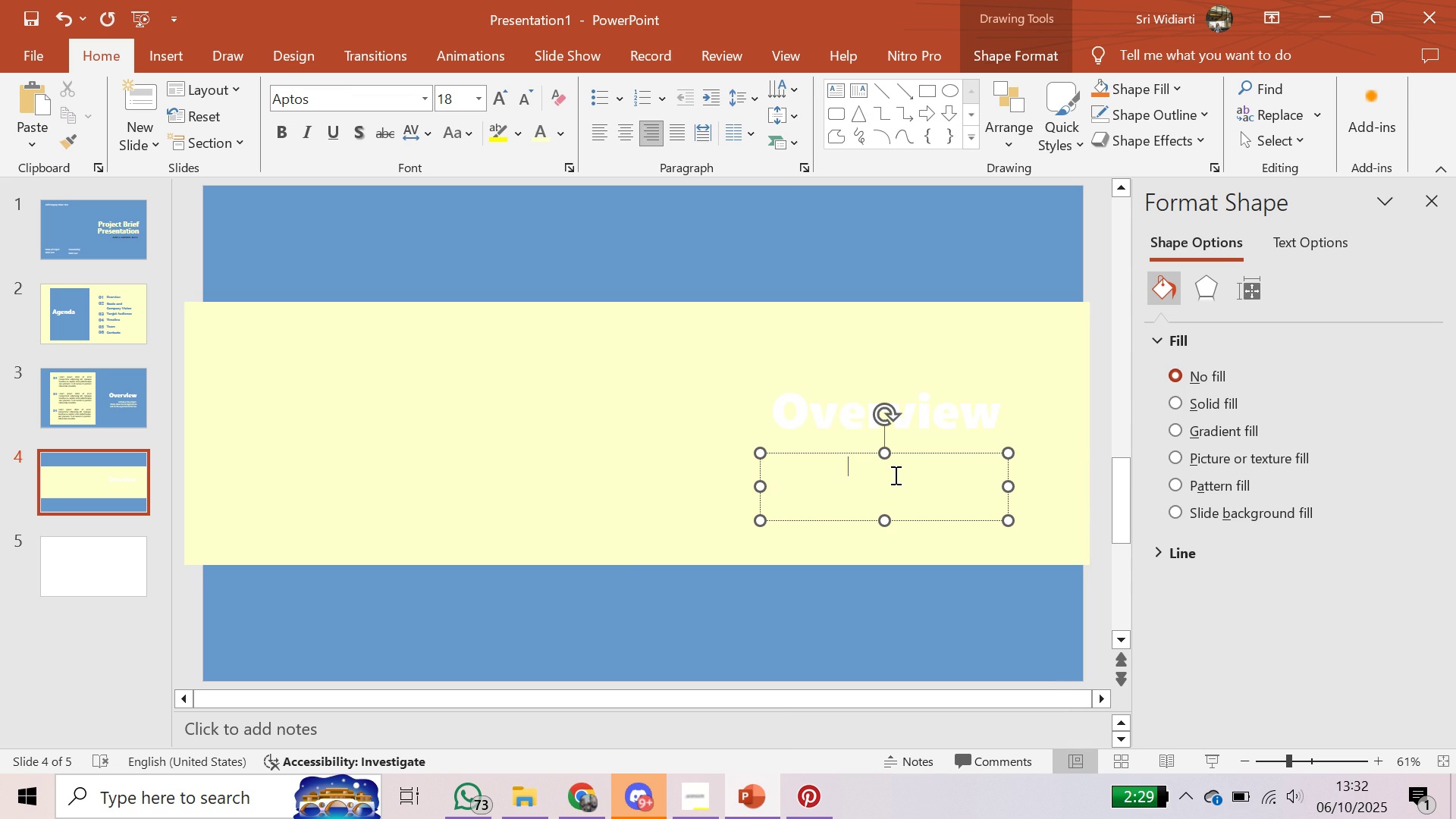 
key(Control+ControlLeft)
 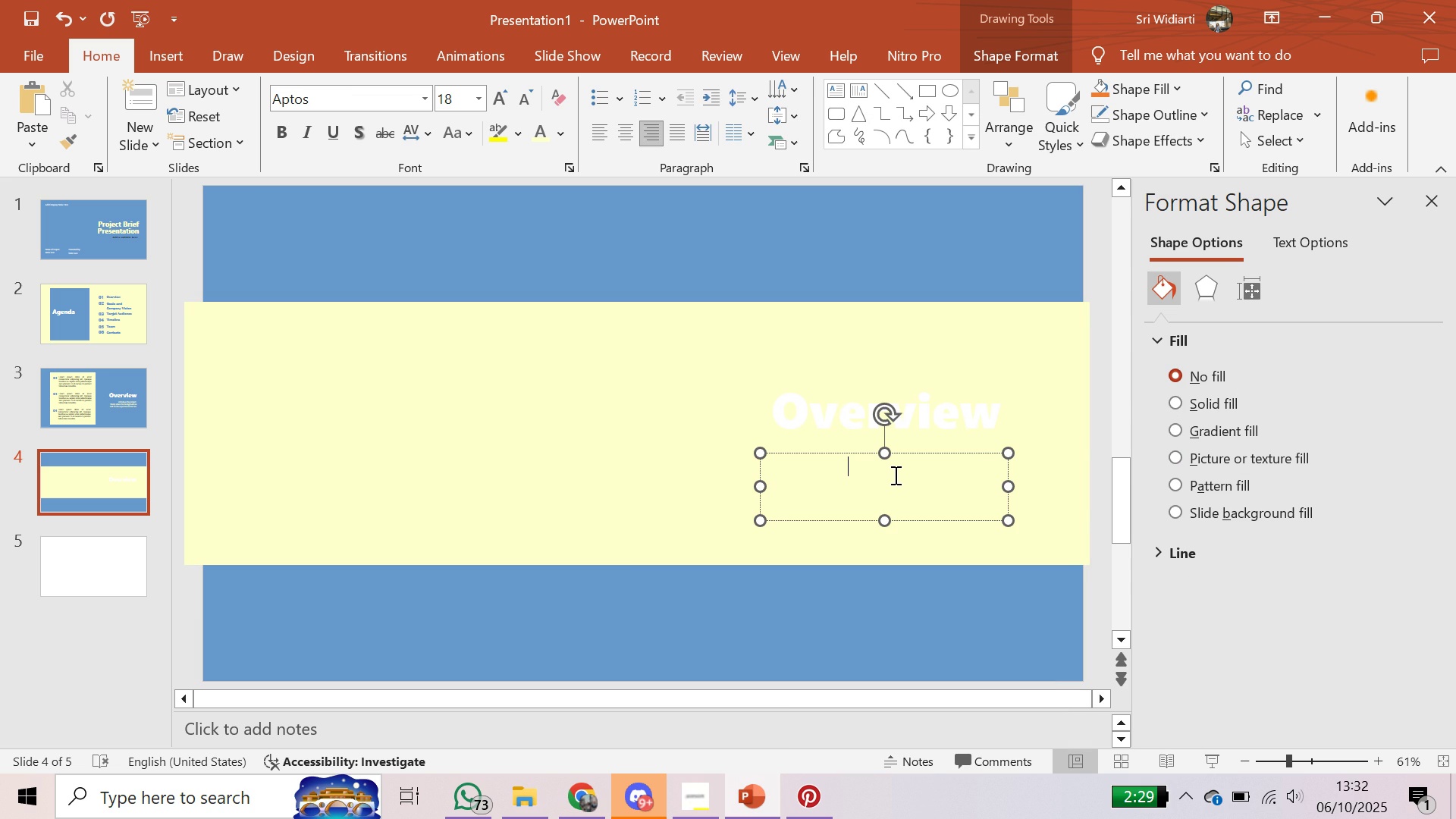 
key(Control+A)
 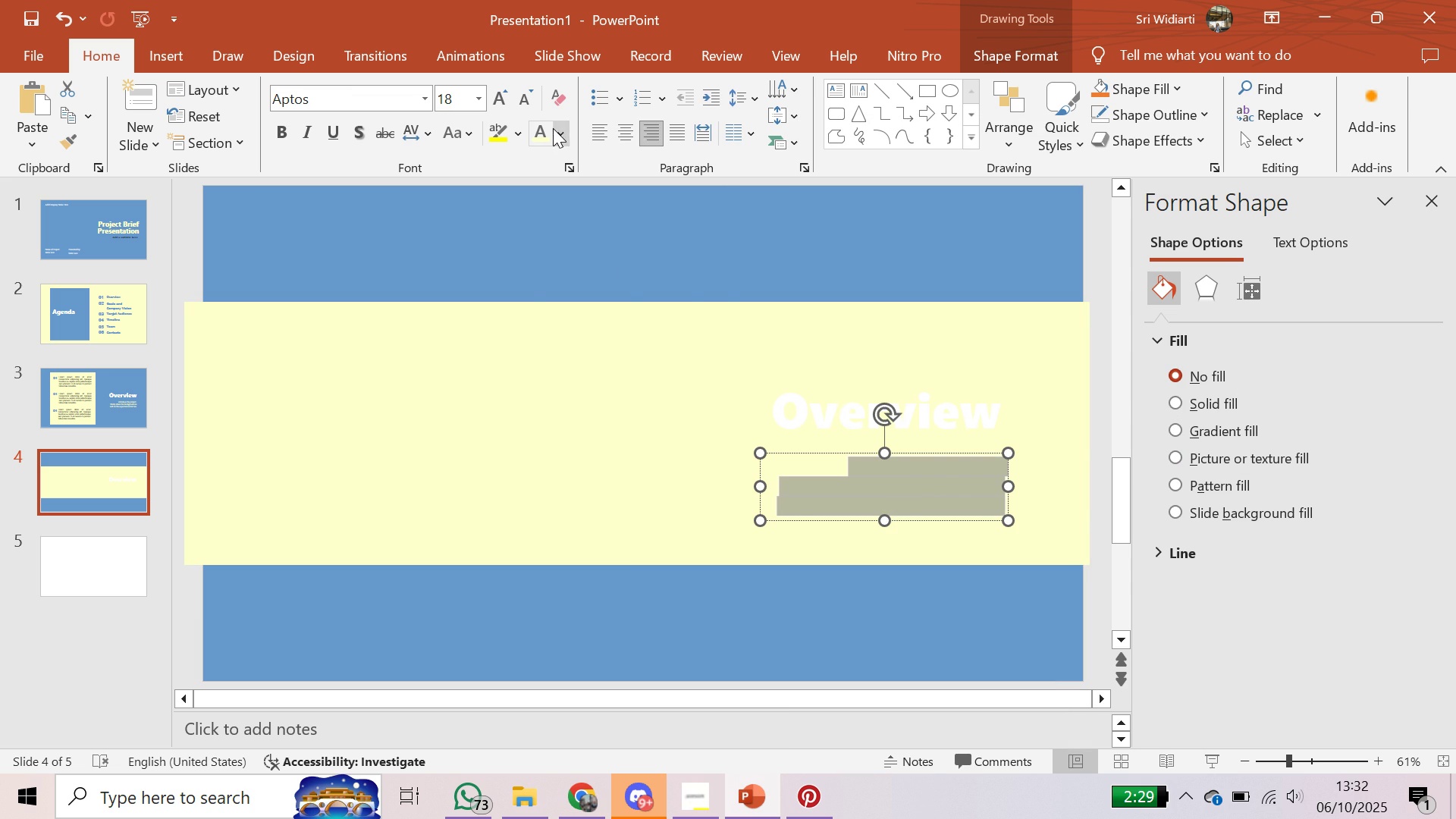 
left_click([557, 127])
 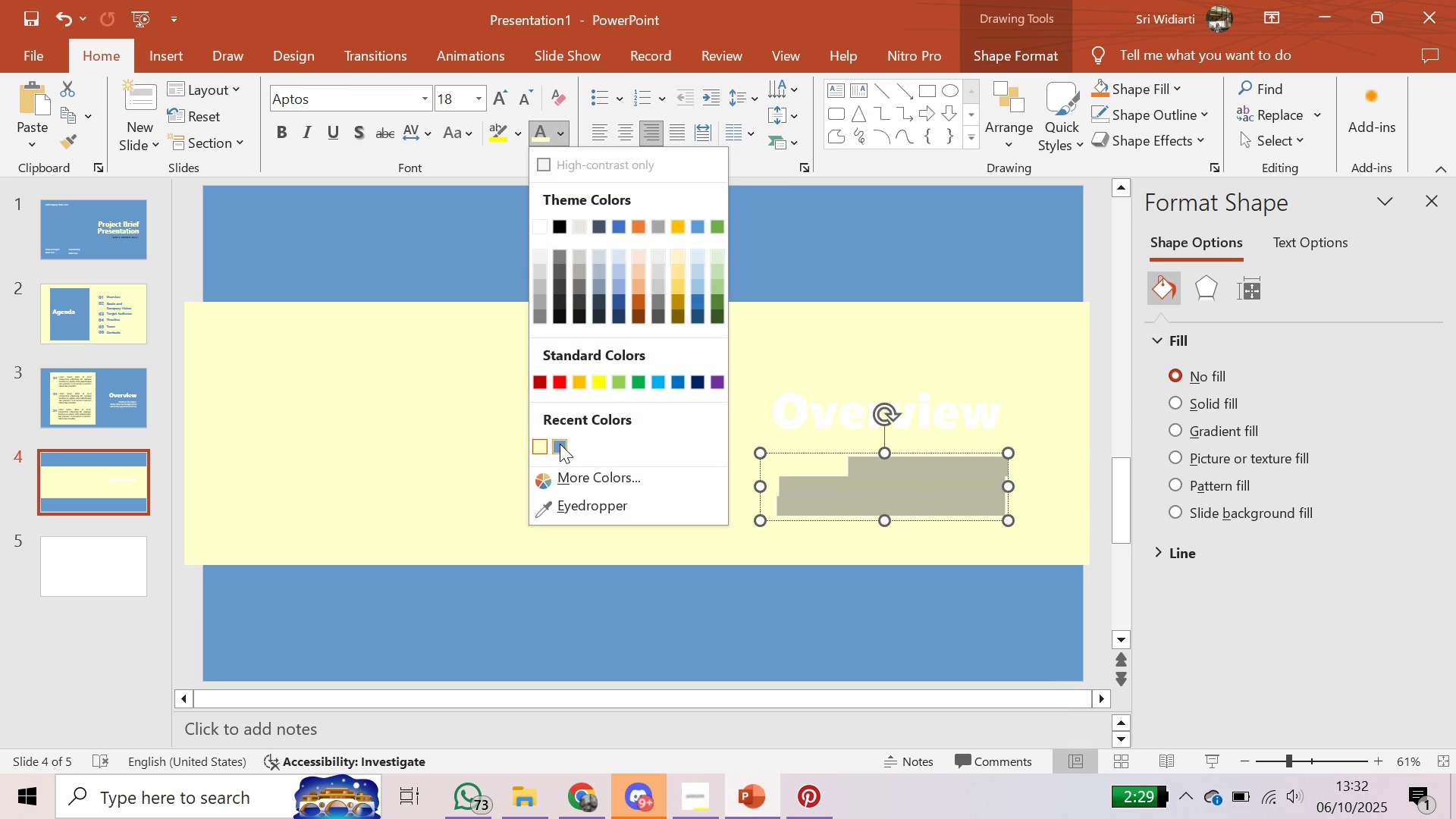 
left_click([561, 445])
 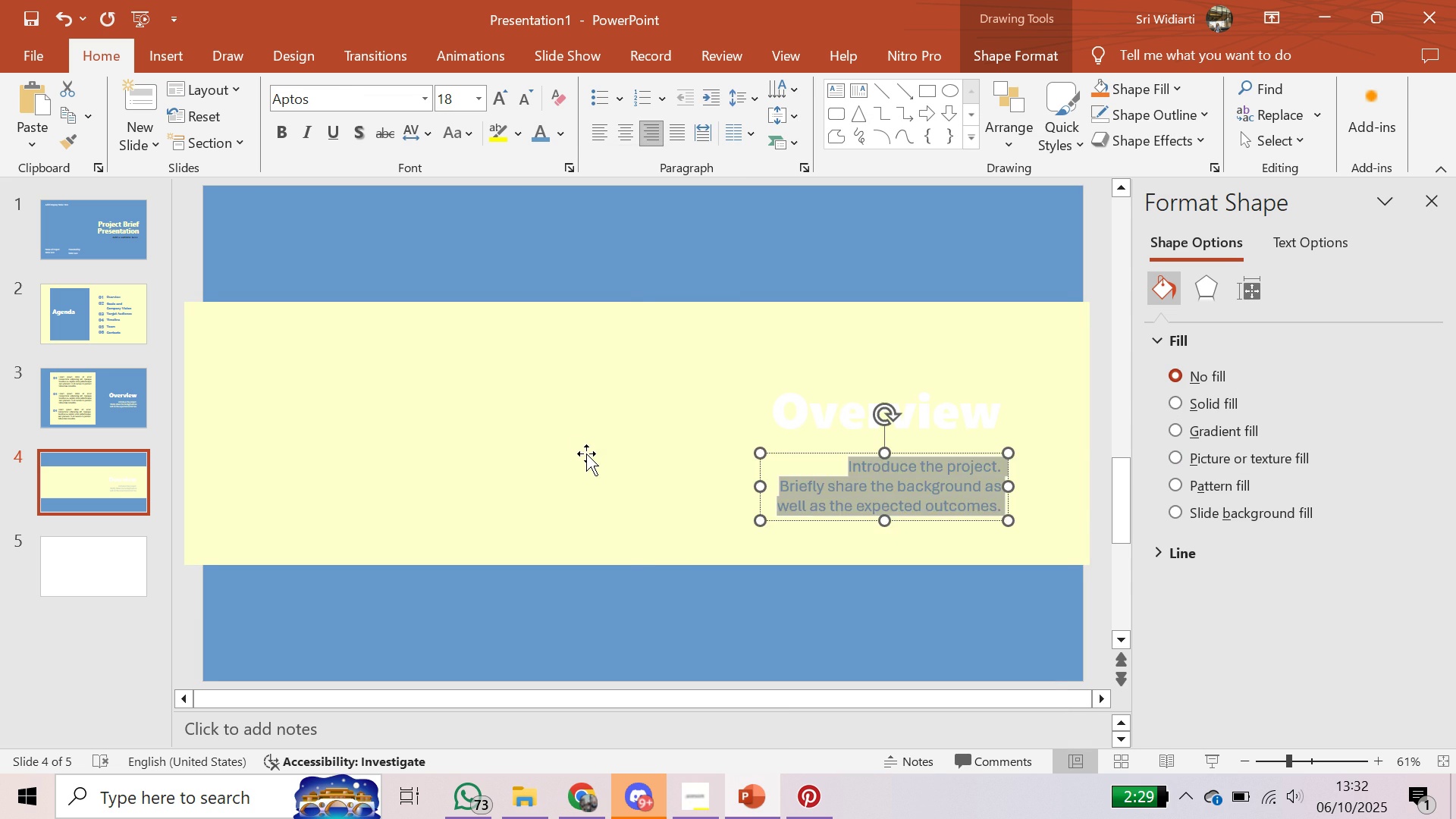 
left_click([586, 453])
 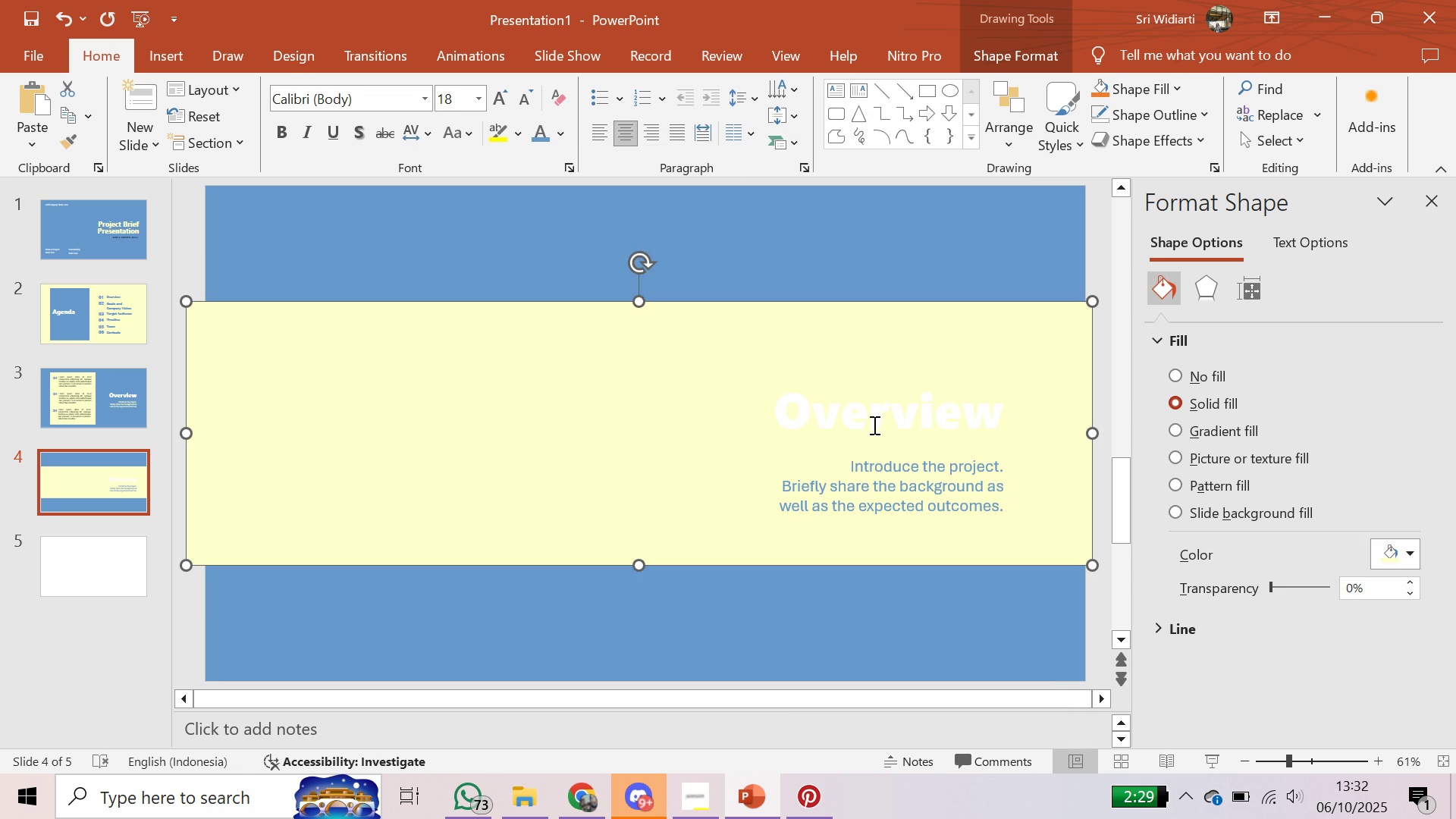 
left_click([873, 423])
 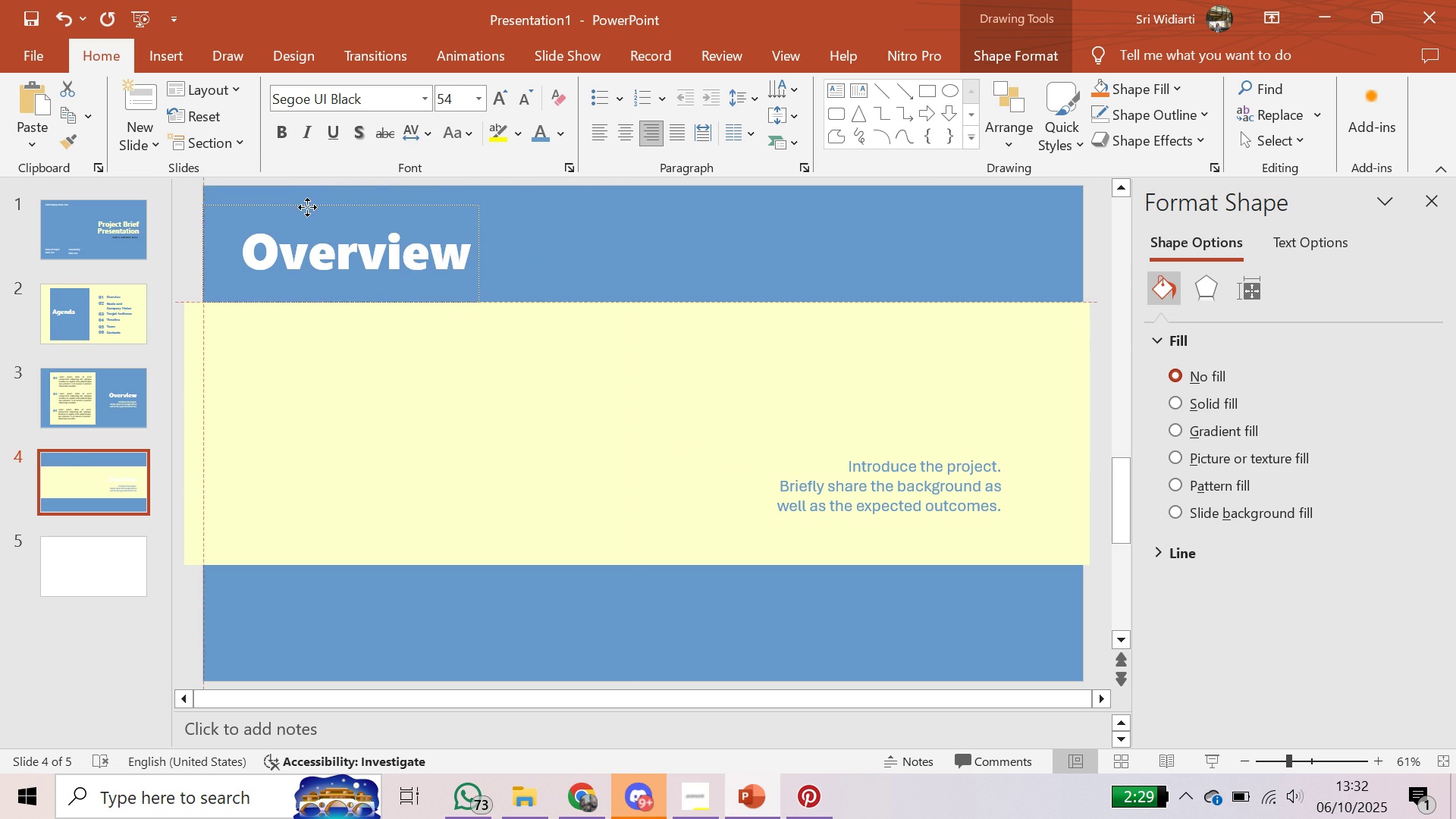 
wait(5.7)
 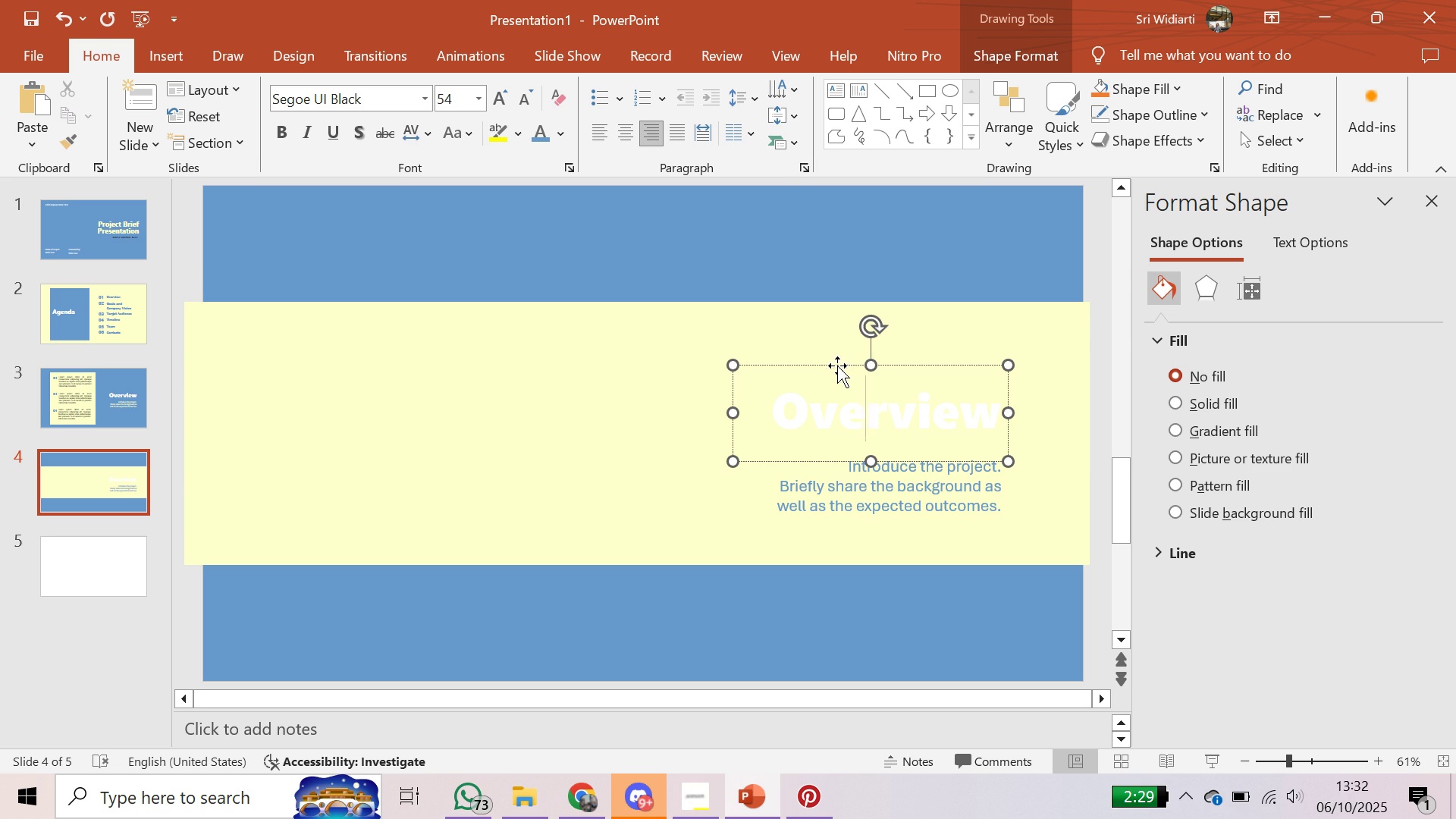 
left_click([601, 132])
 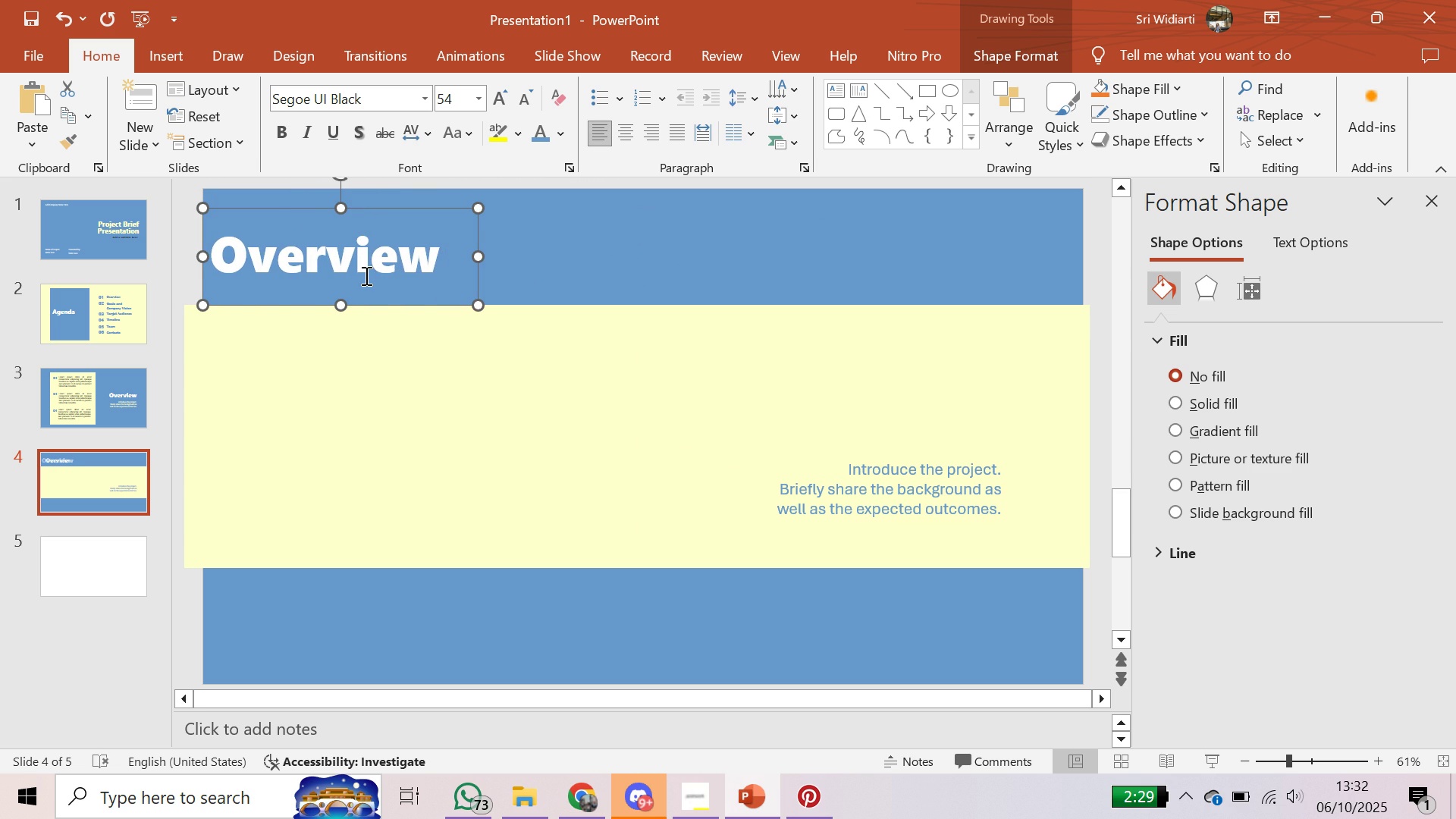 
left_click([365, 275])
 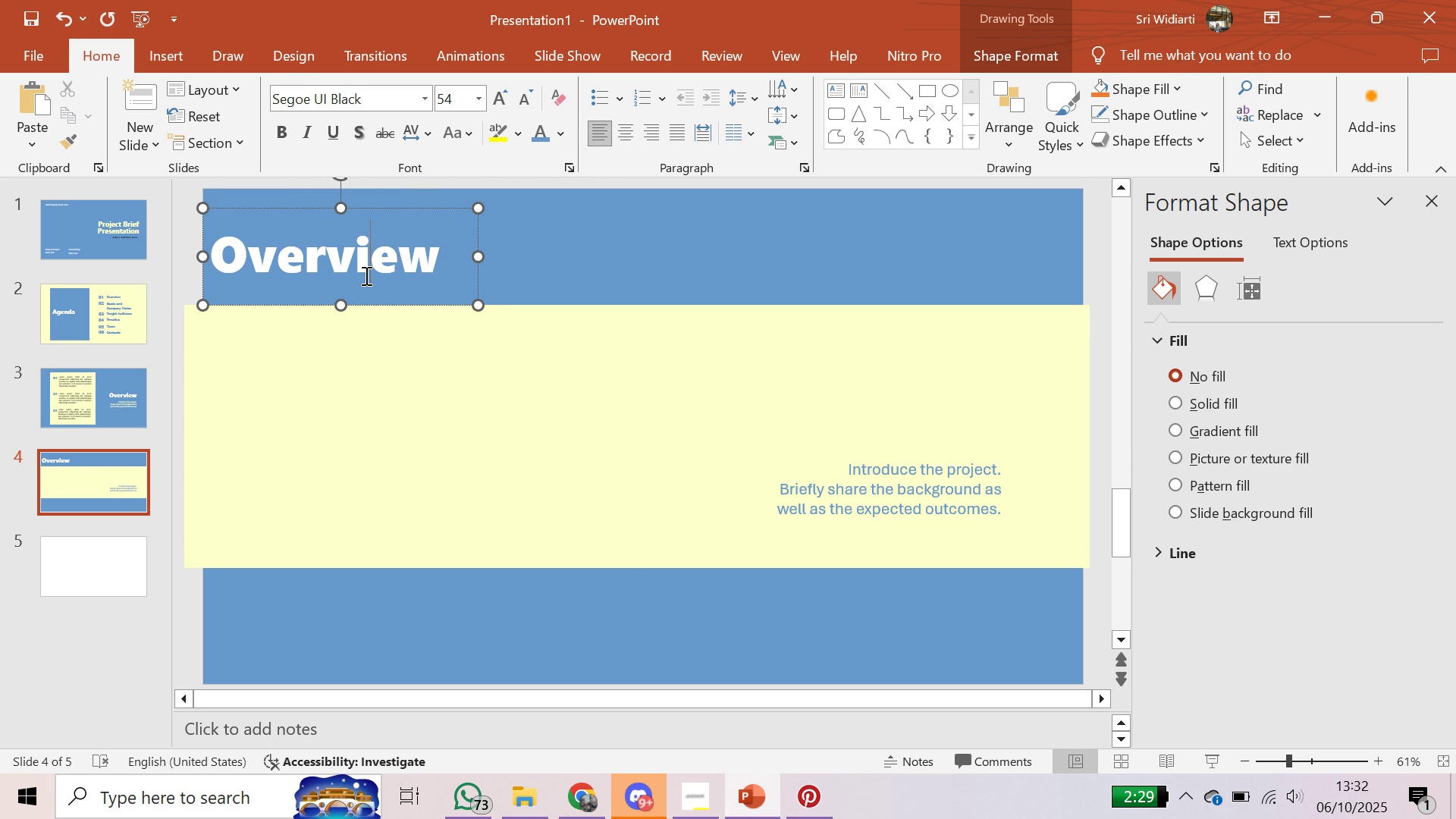 
key(Control+ControlLeft)
 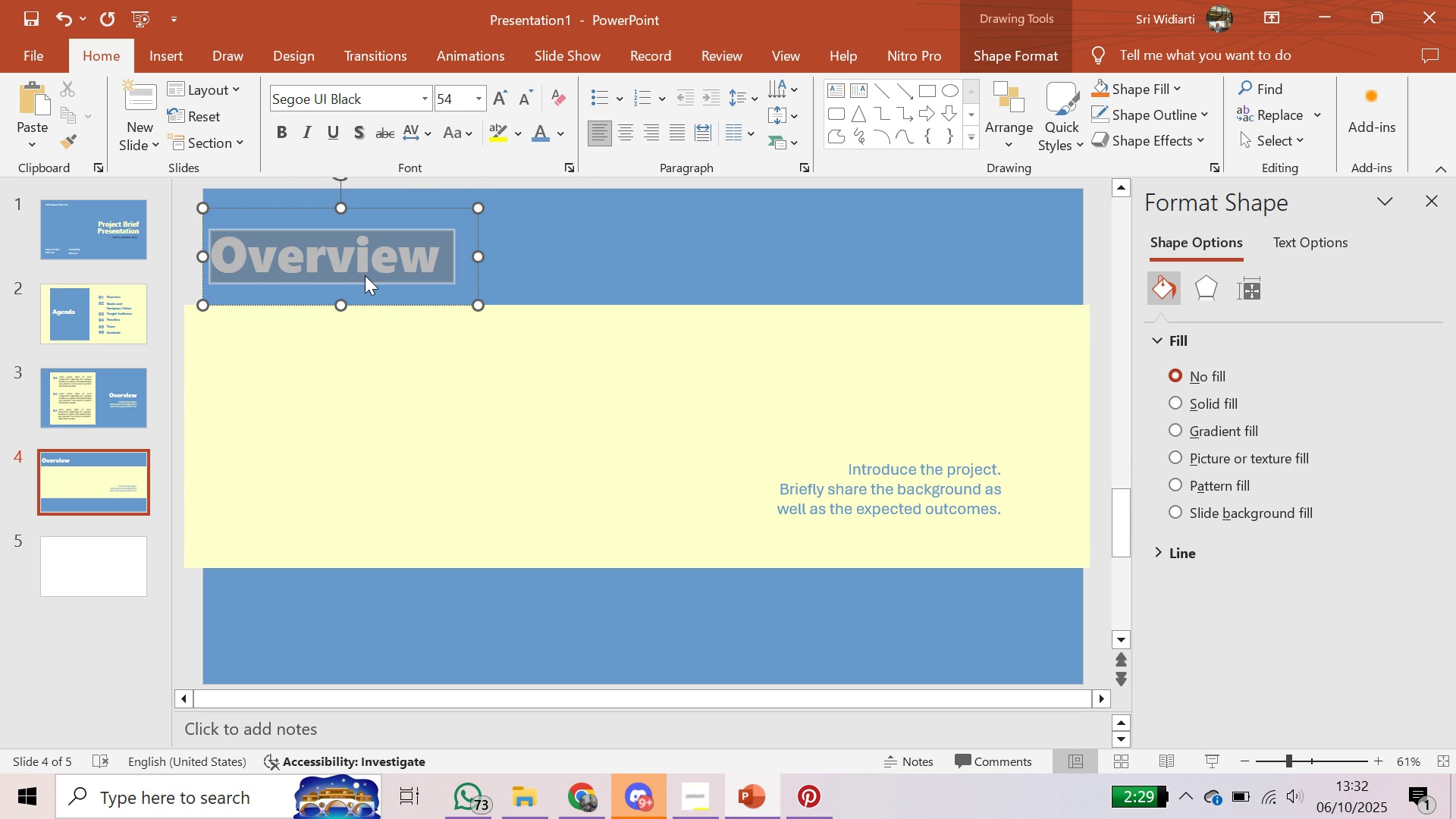 
key(Control+A)
 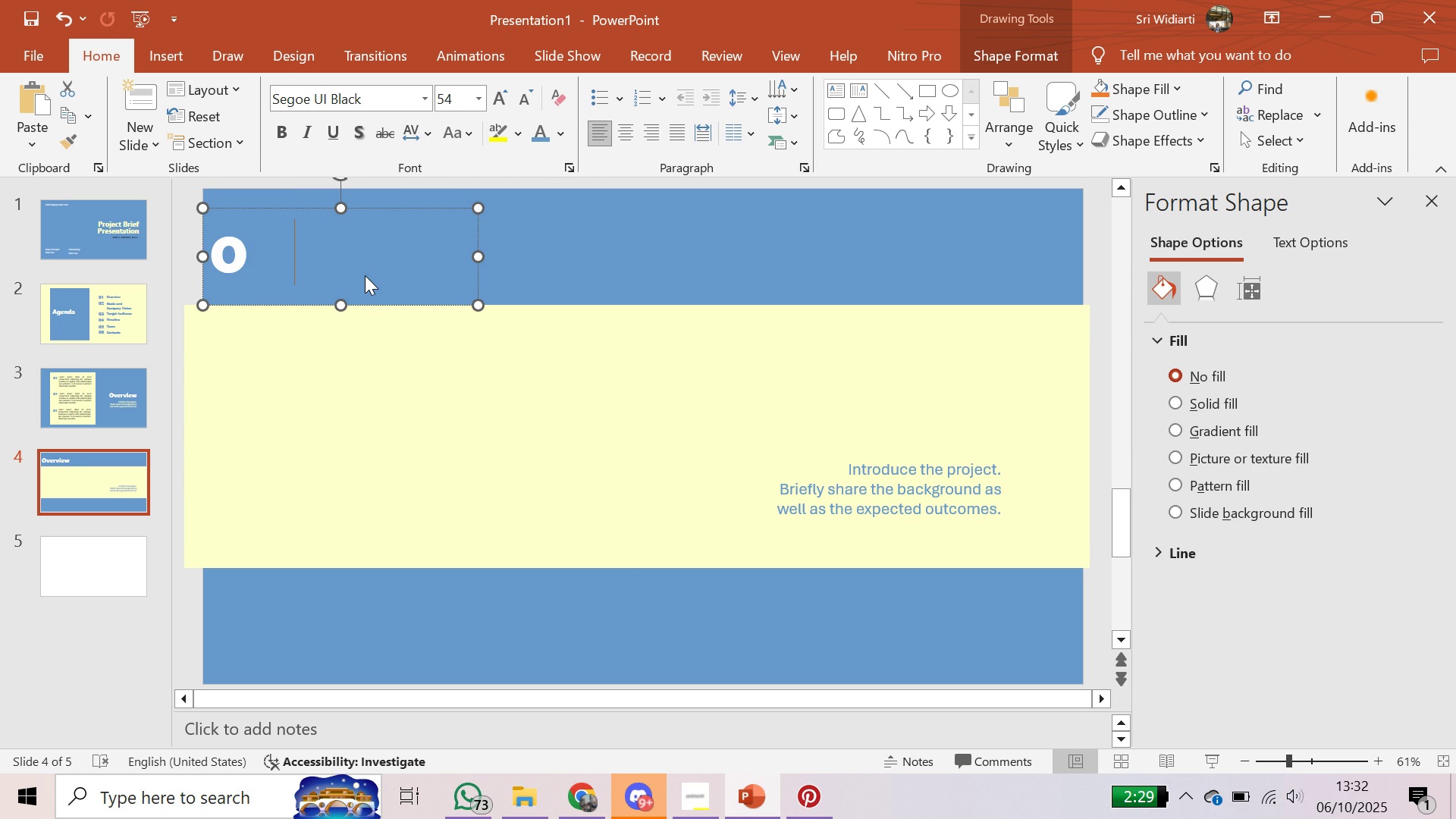 
type(Objectives and Goald)
key(Backspace)
type(s)
 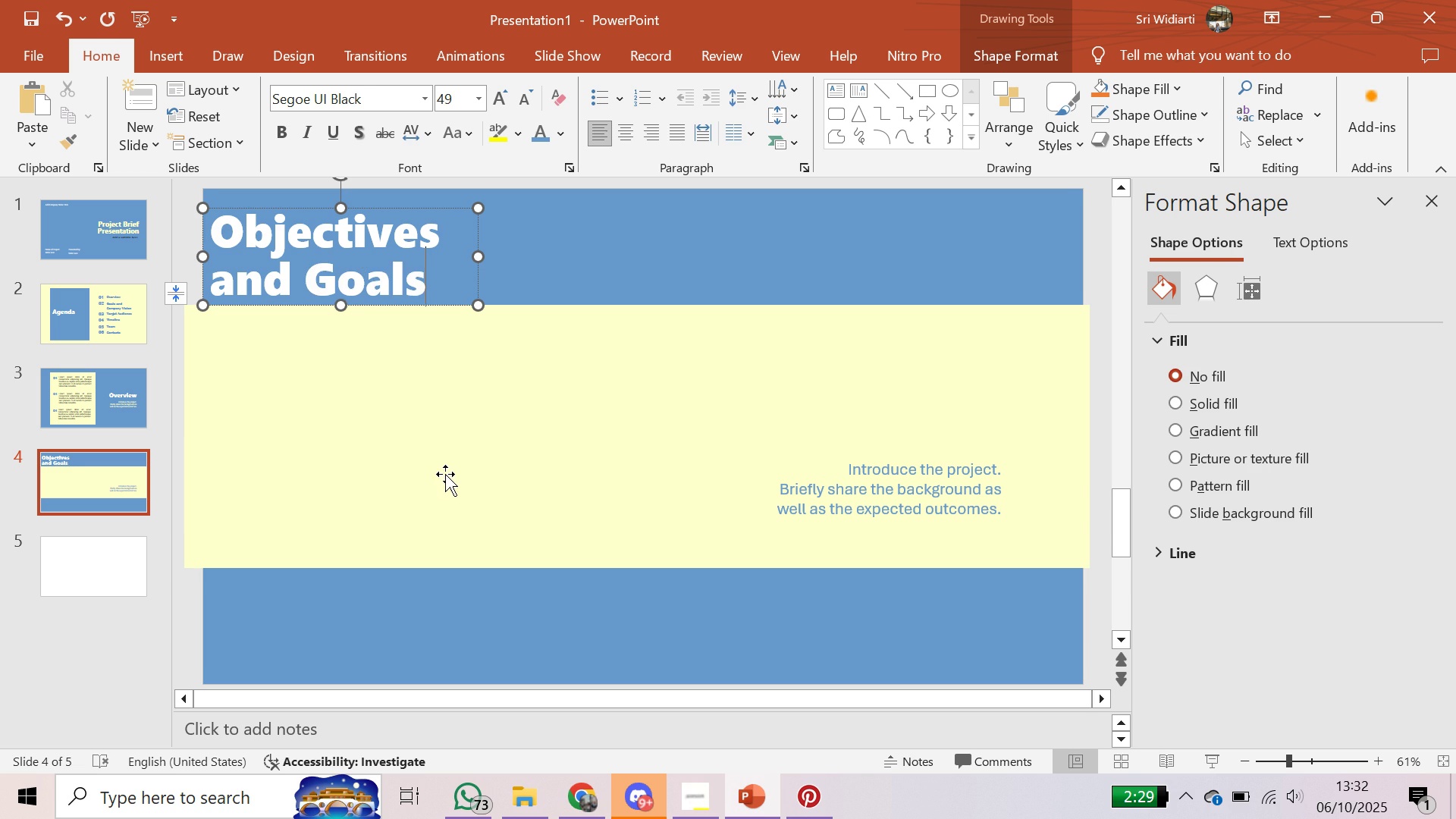 
left_click([445, 474])
 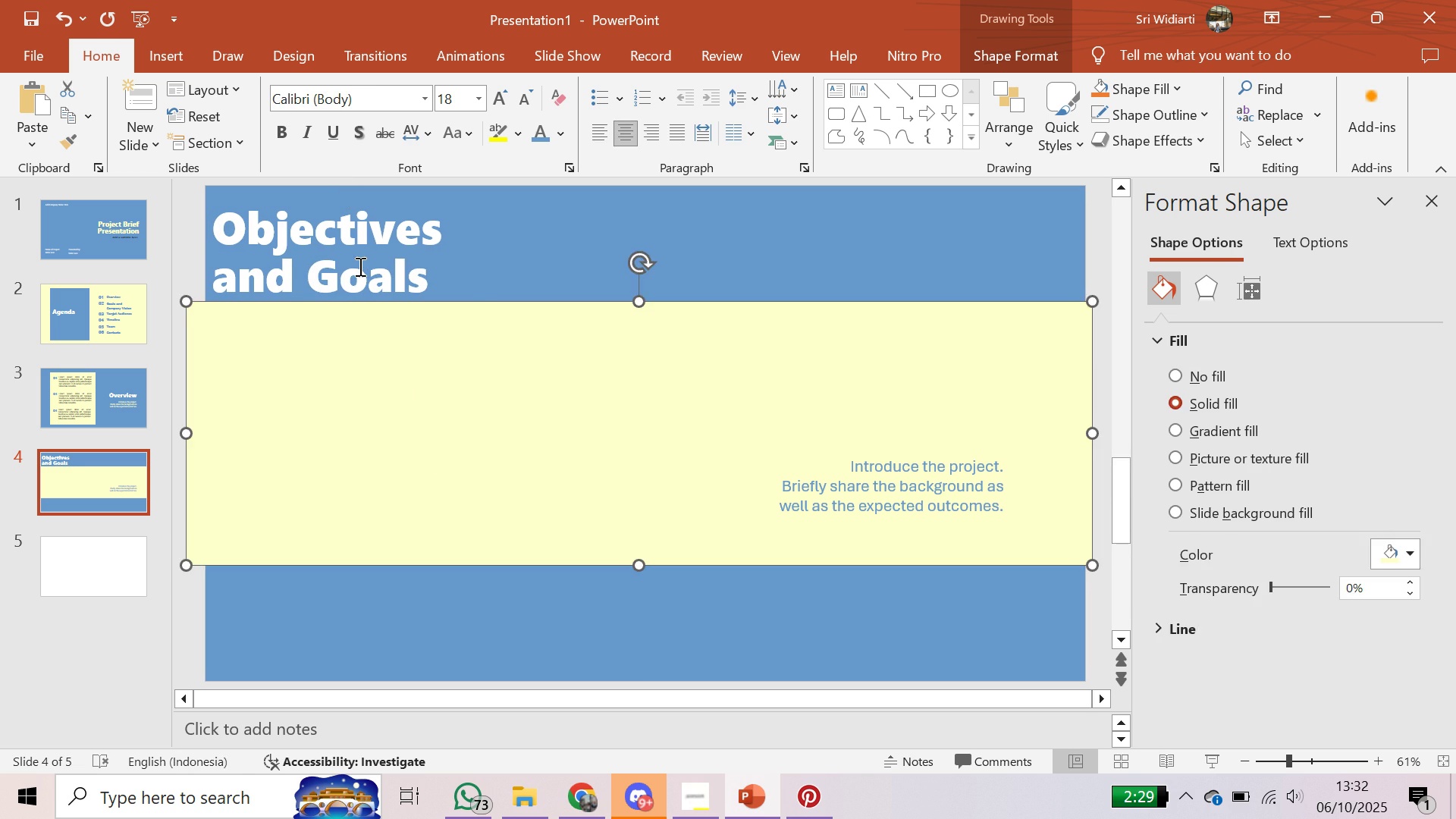 
left_click([359, 266])
 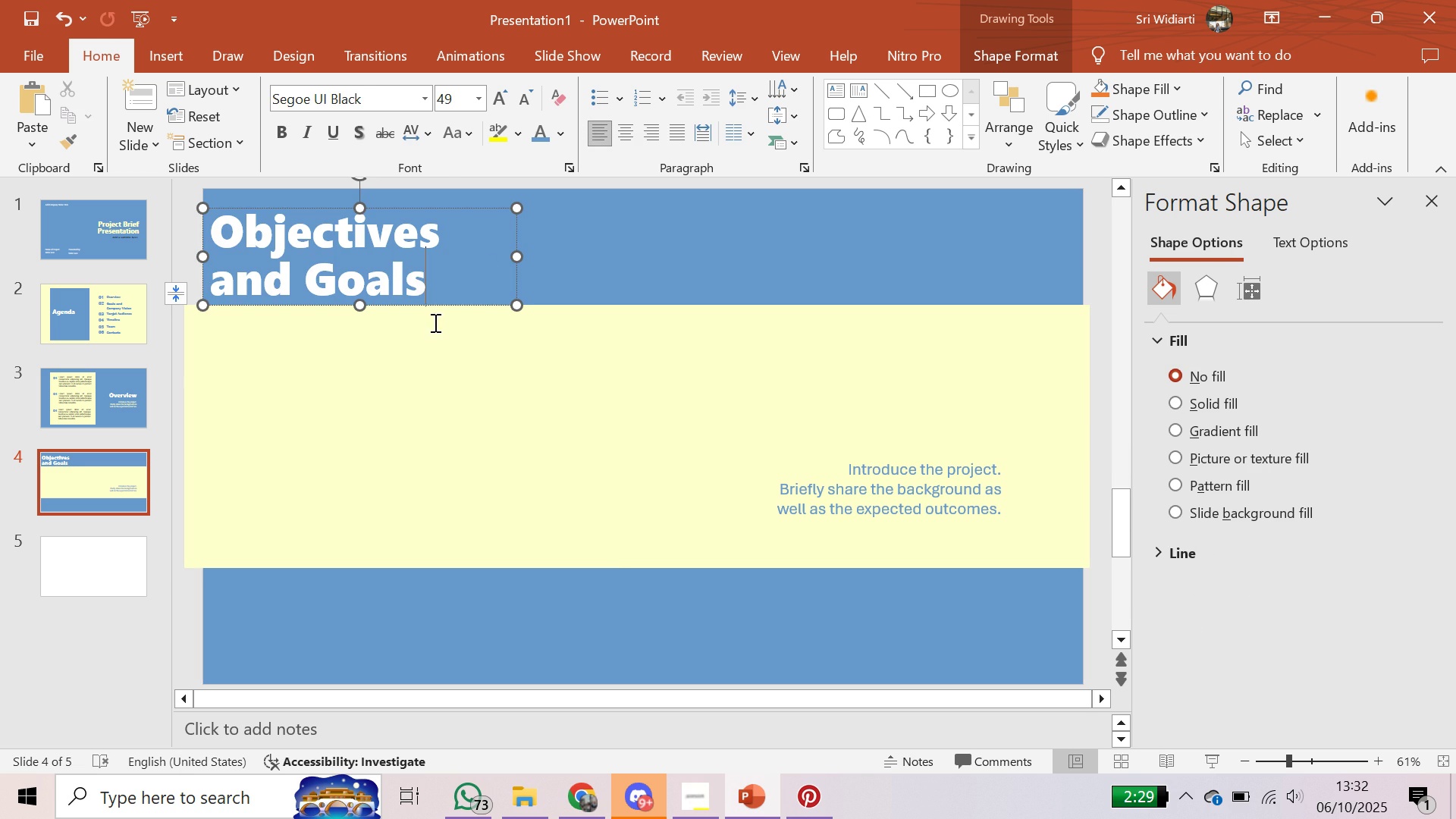 
wait(8.96)
 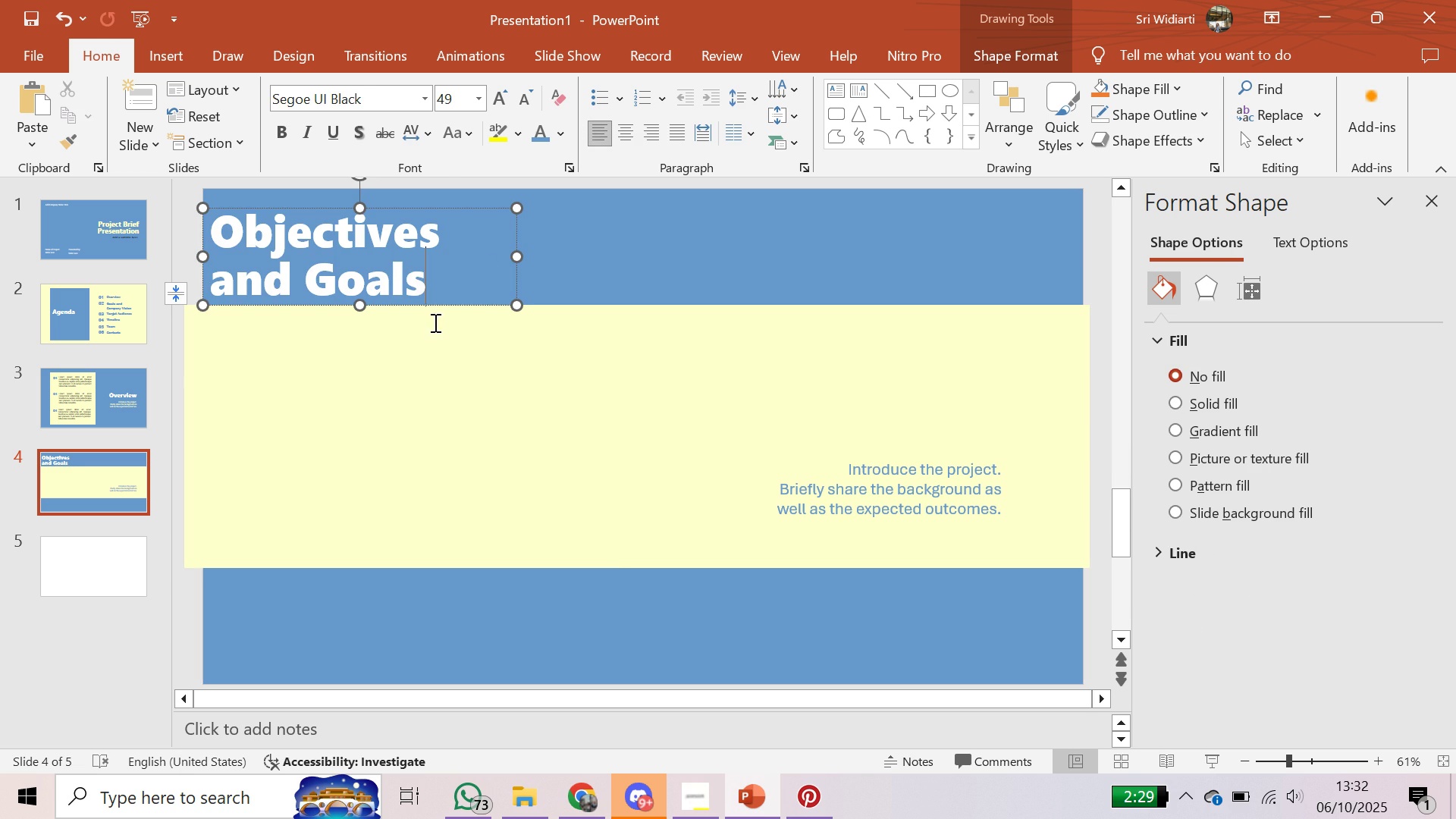 
left_click([555, 351])
 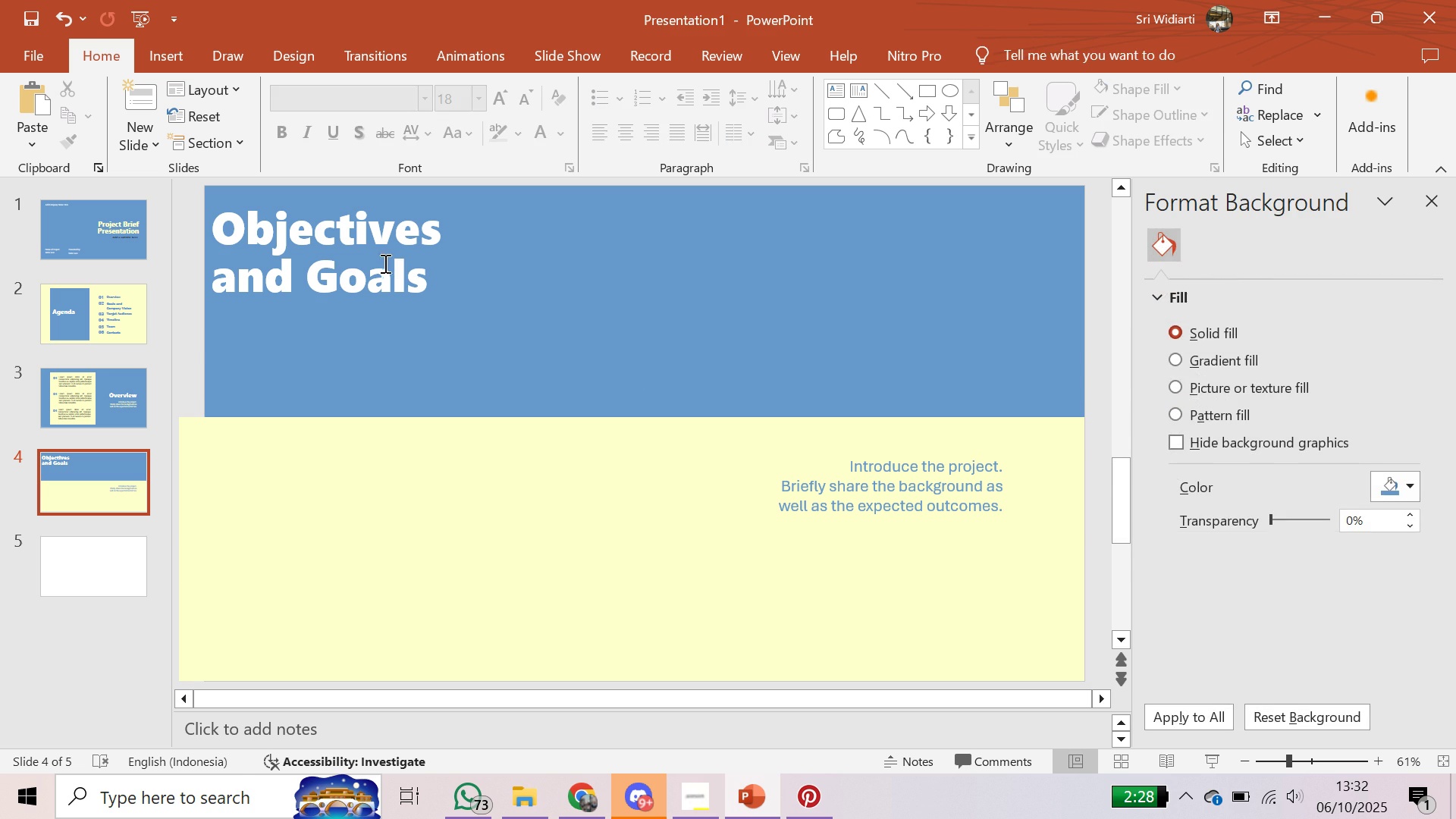 
left_click([381, 262])
 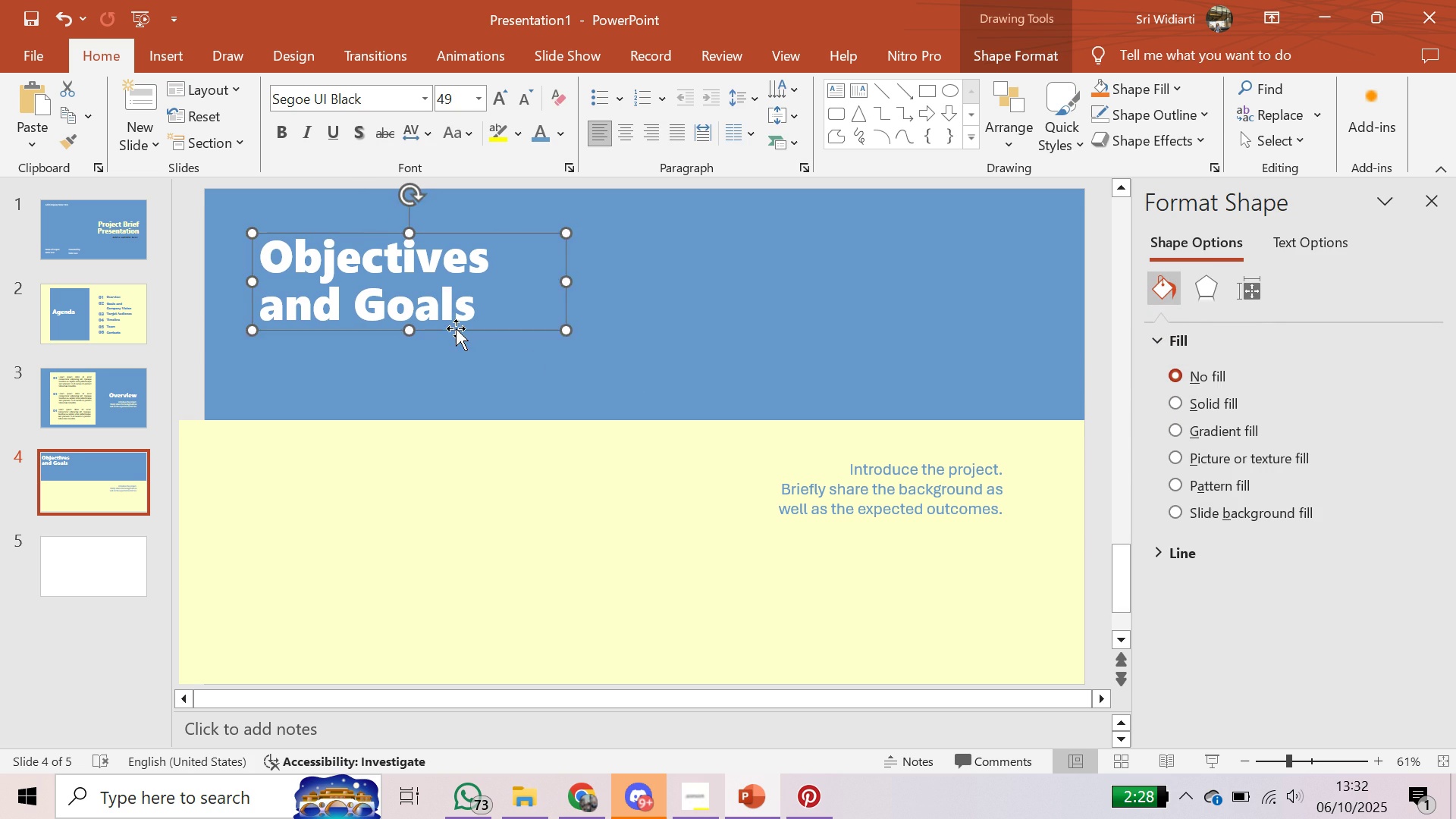 
left_click([628, 355])
 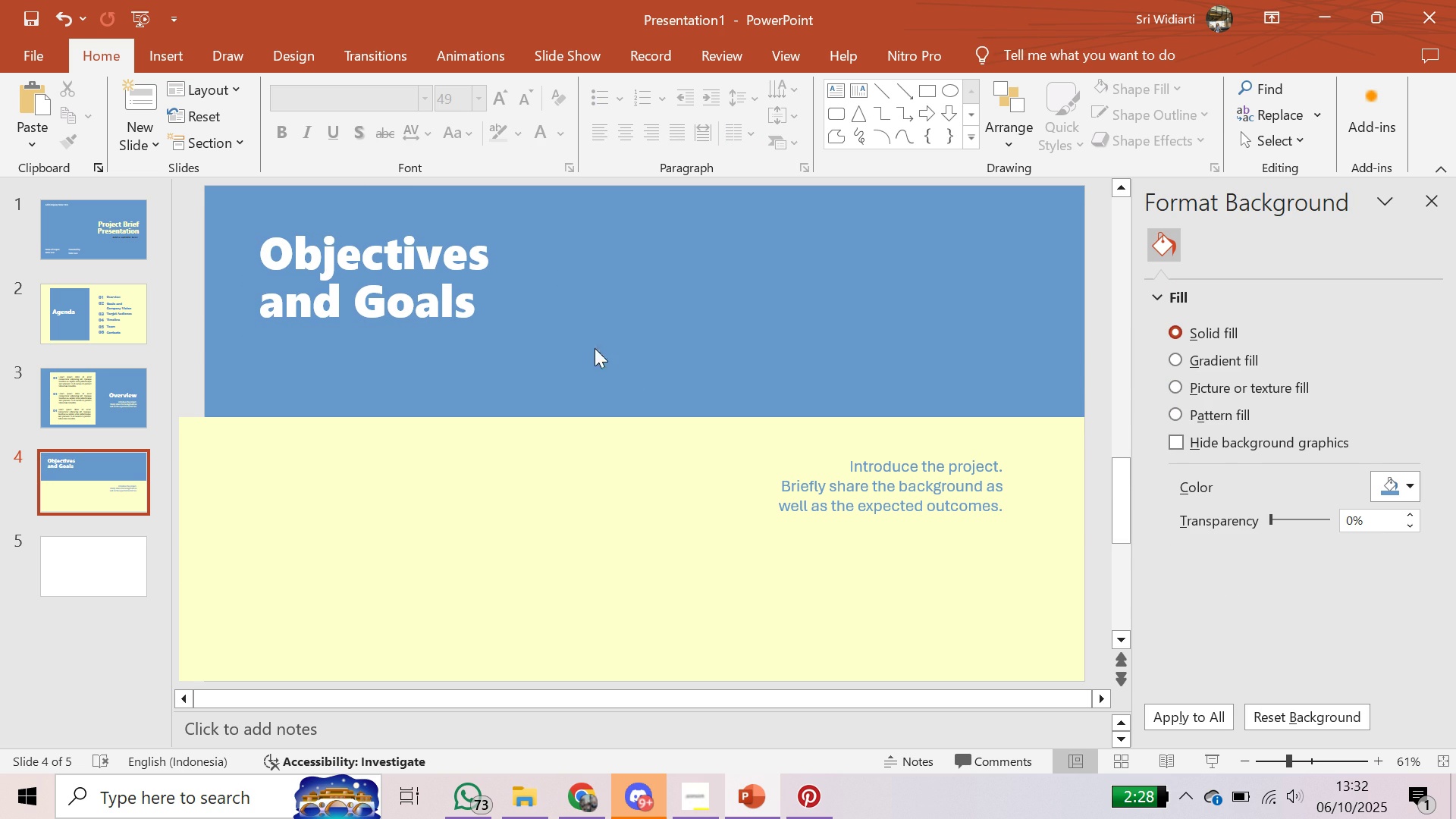 
left_click([467, 310])
 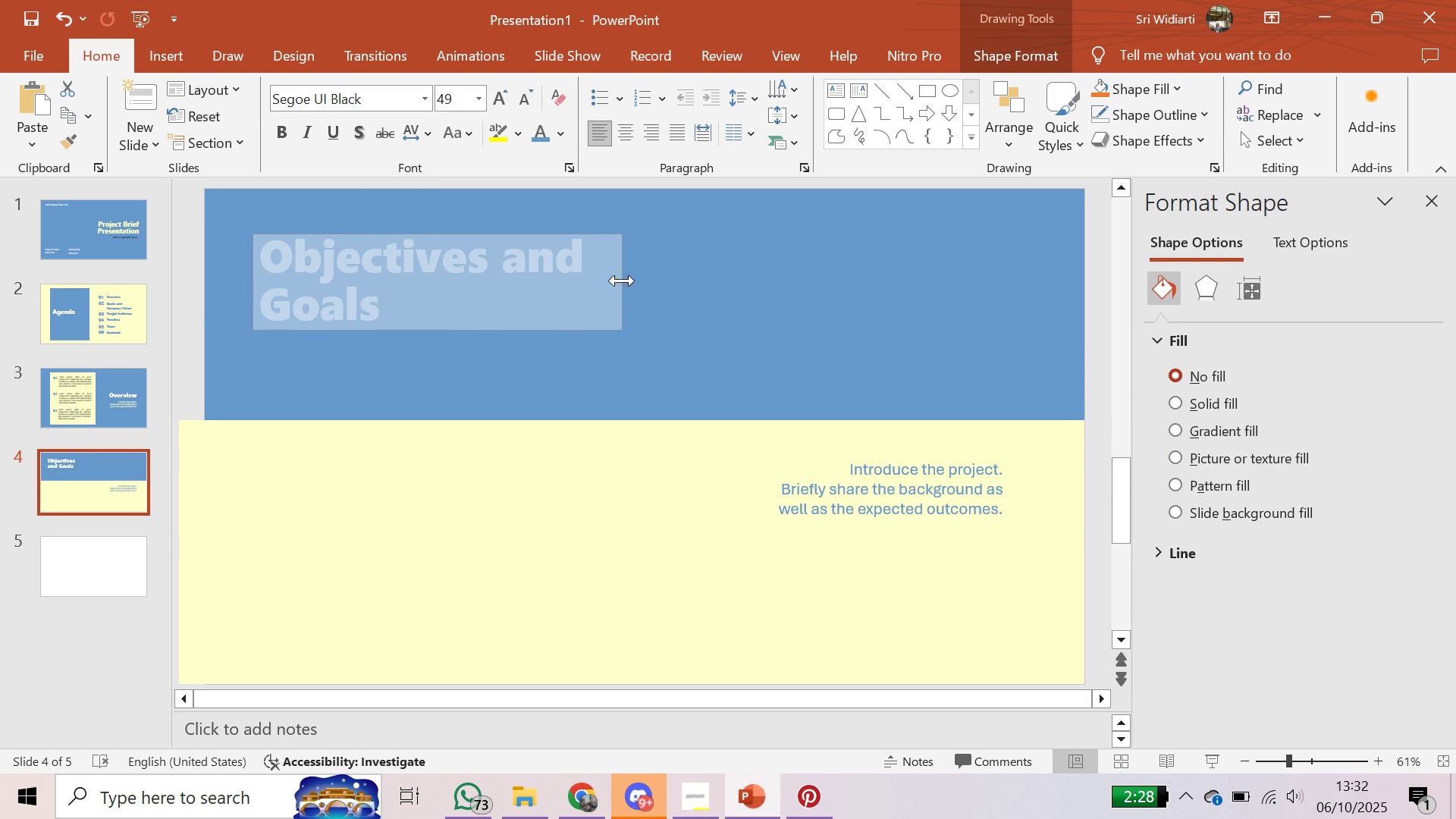 
left_click([699, 372])
 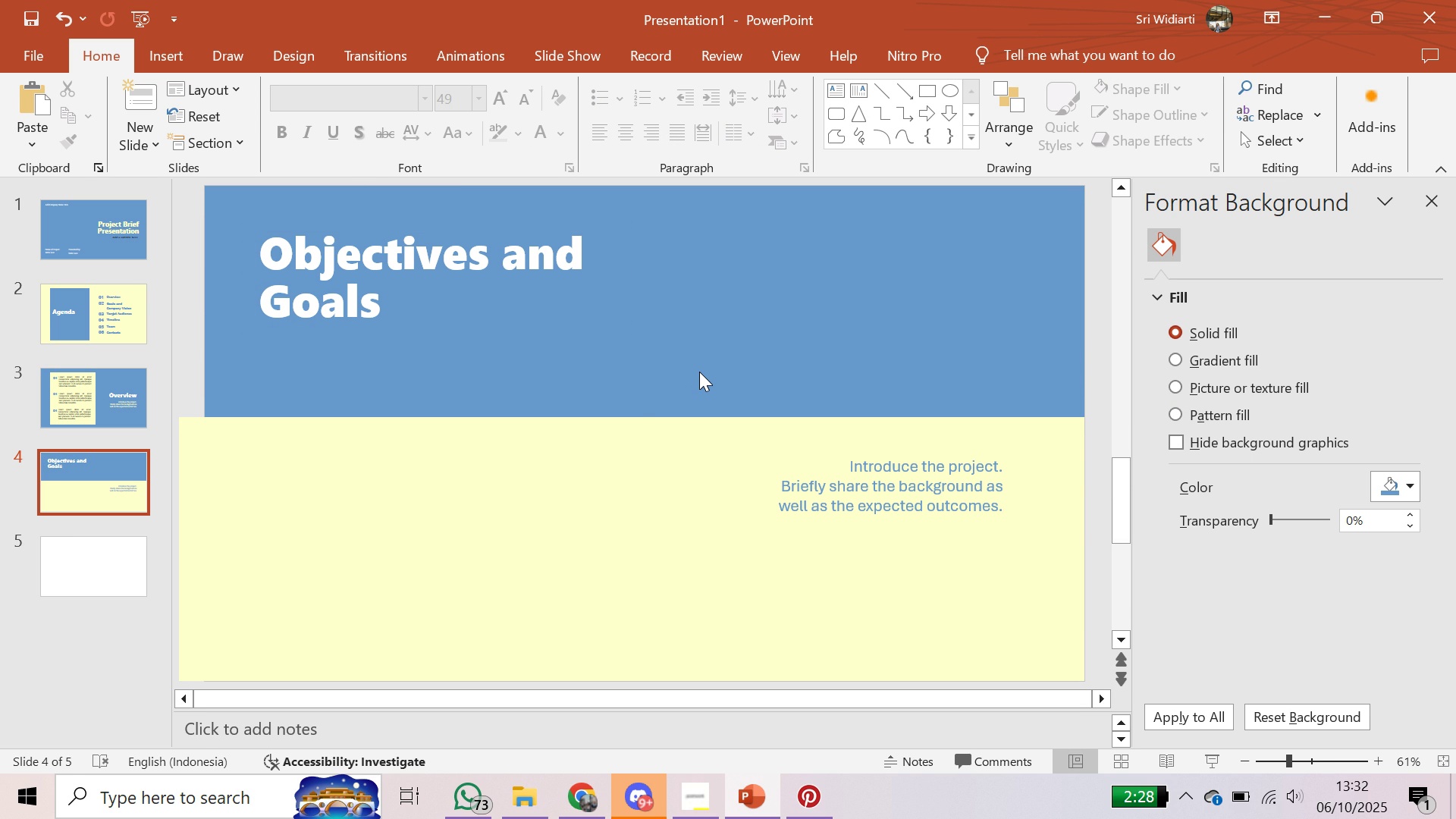 
wait(14.02)
 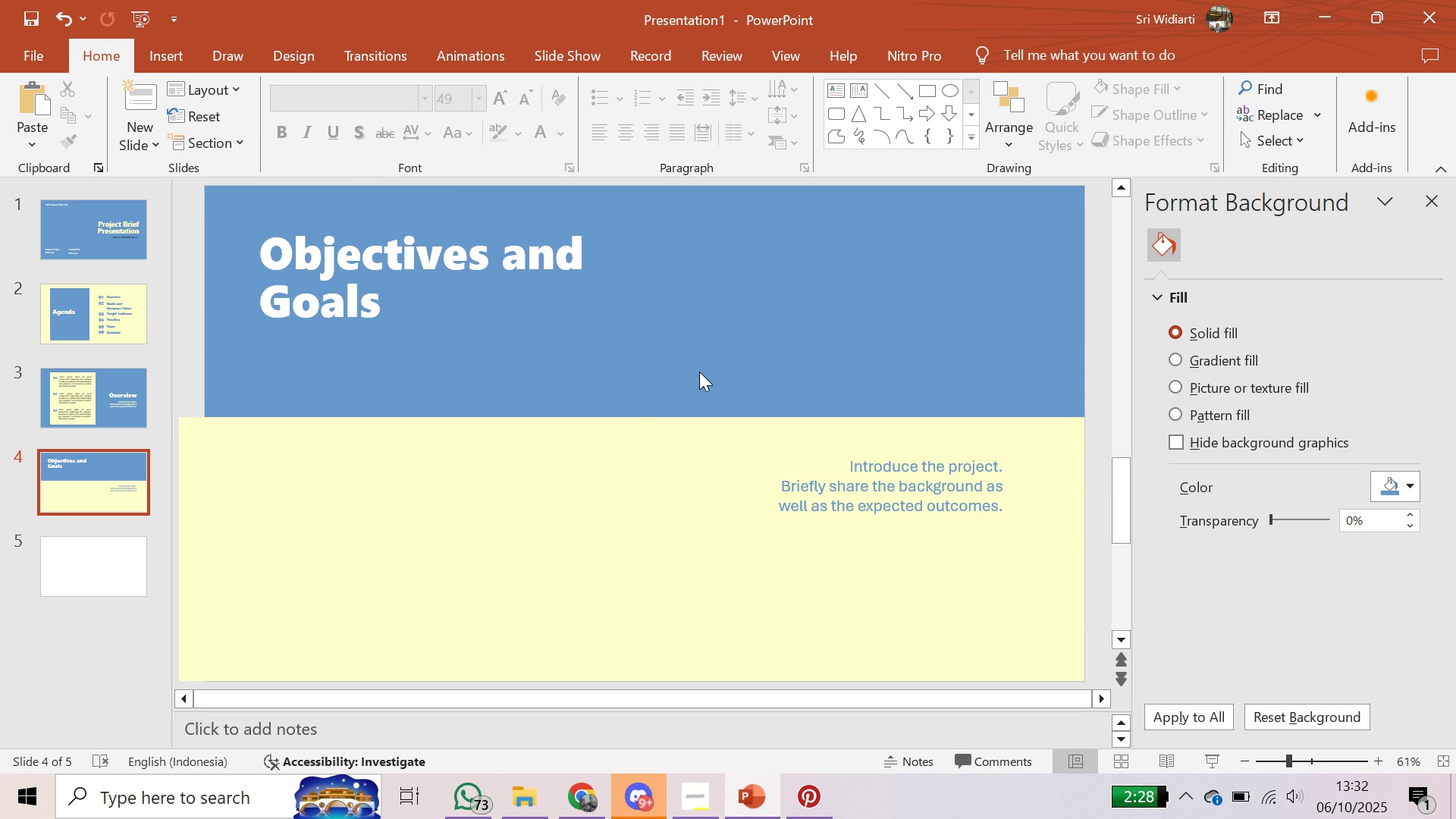 
left_click([695, 480])
 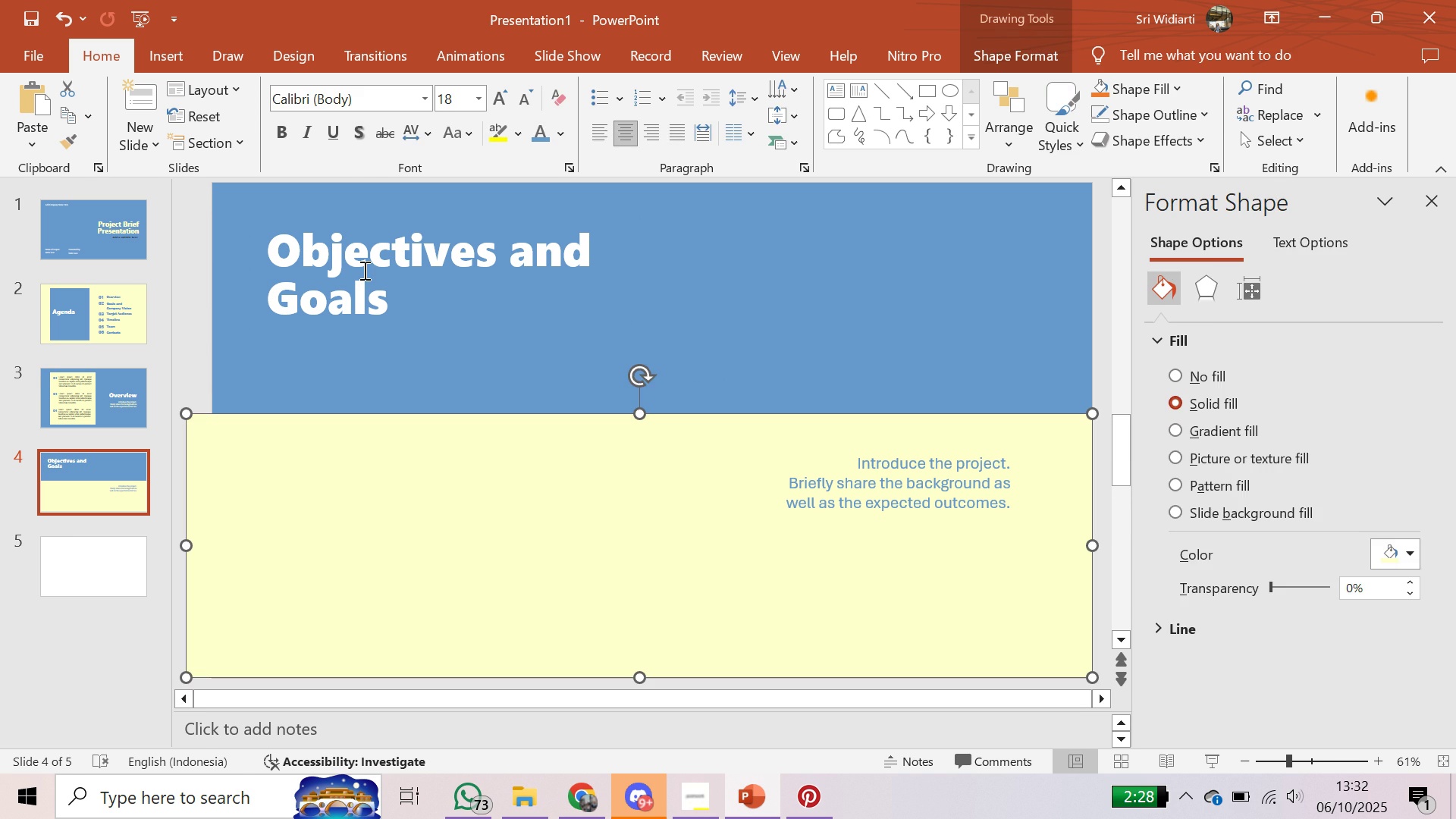 
left_click([363, 270])
 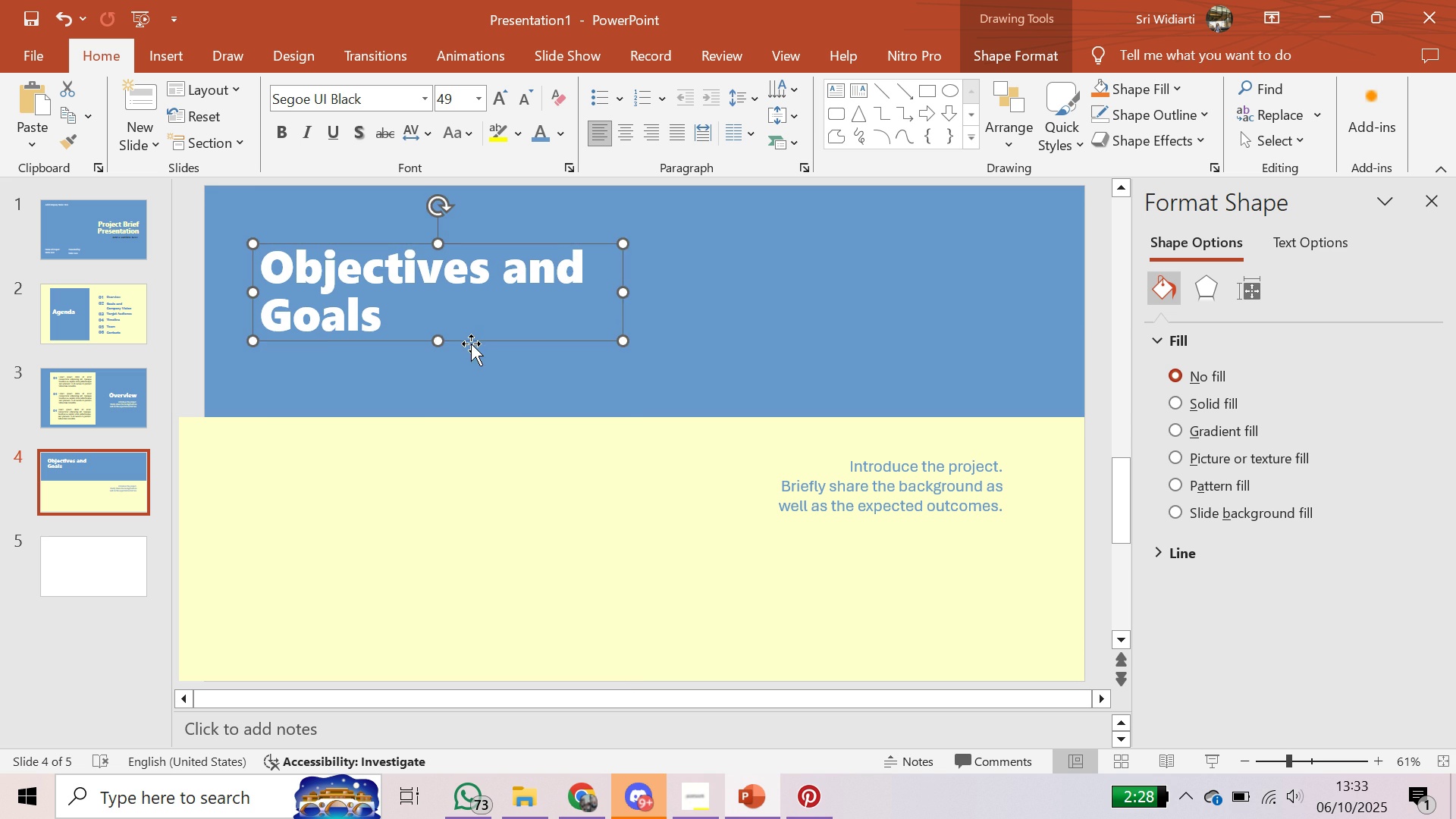 
left_click([538, 514])
 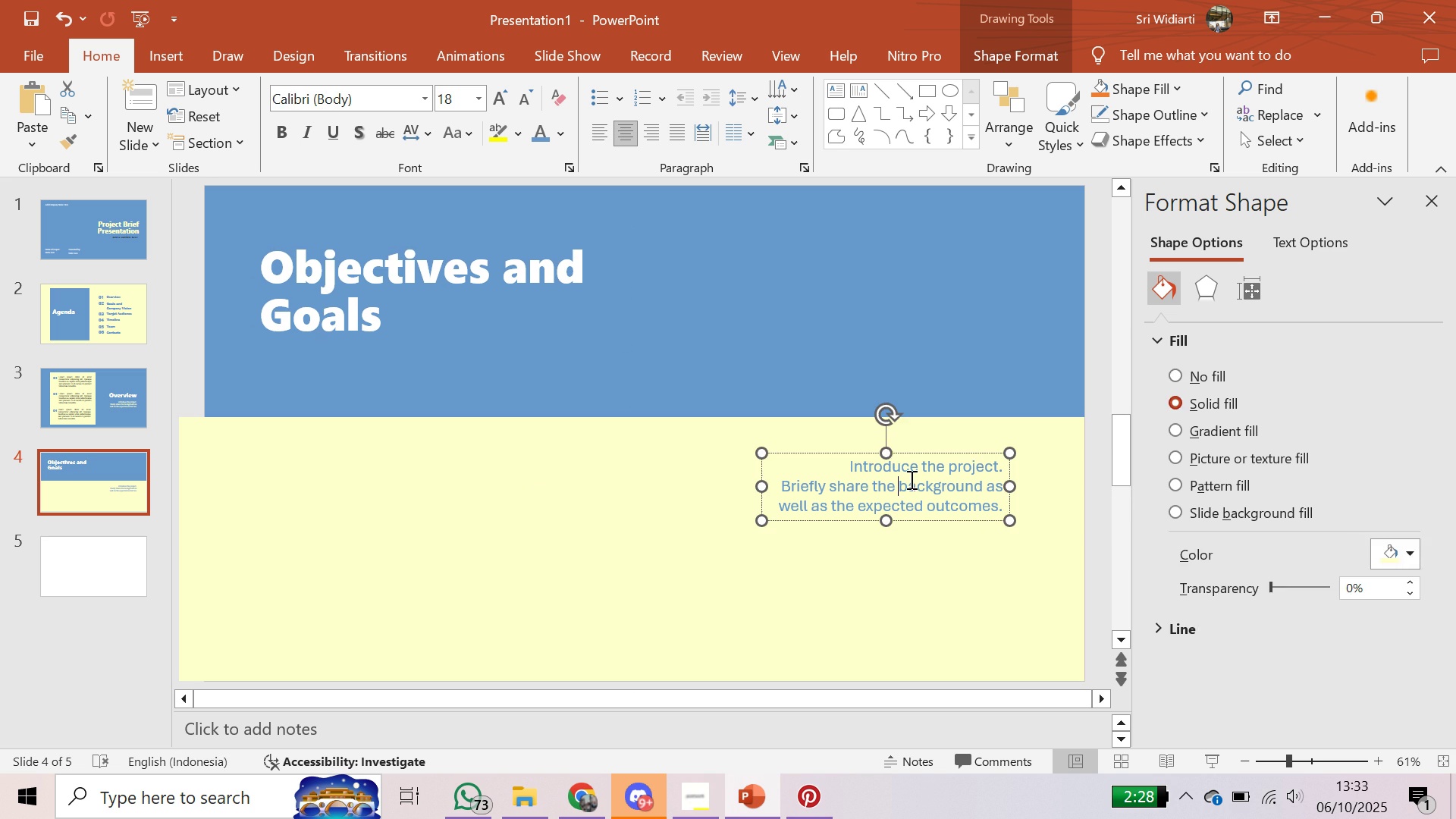 
left_click([910, 479])
 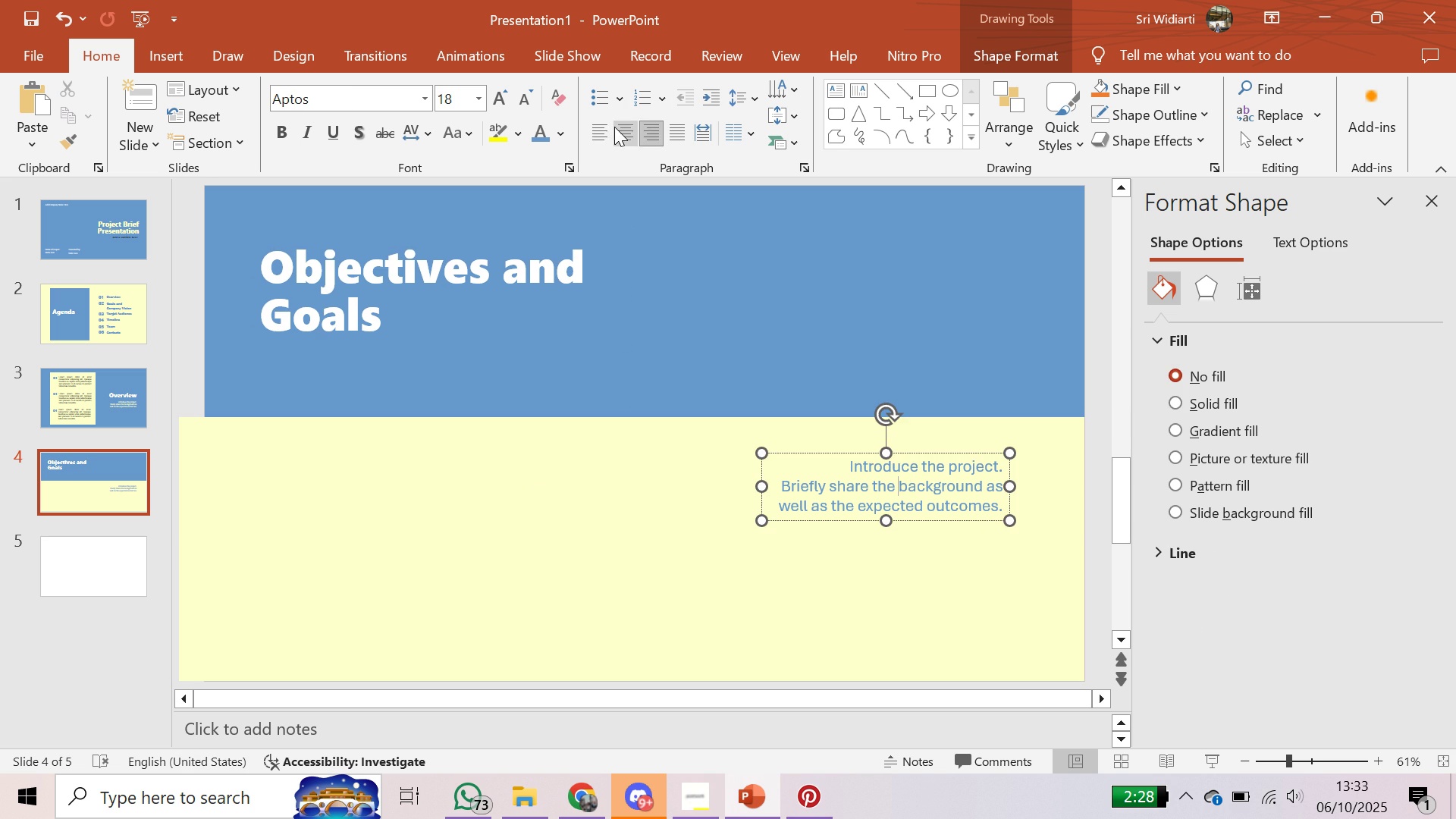 
left_click([614, 127])
 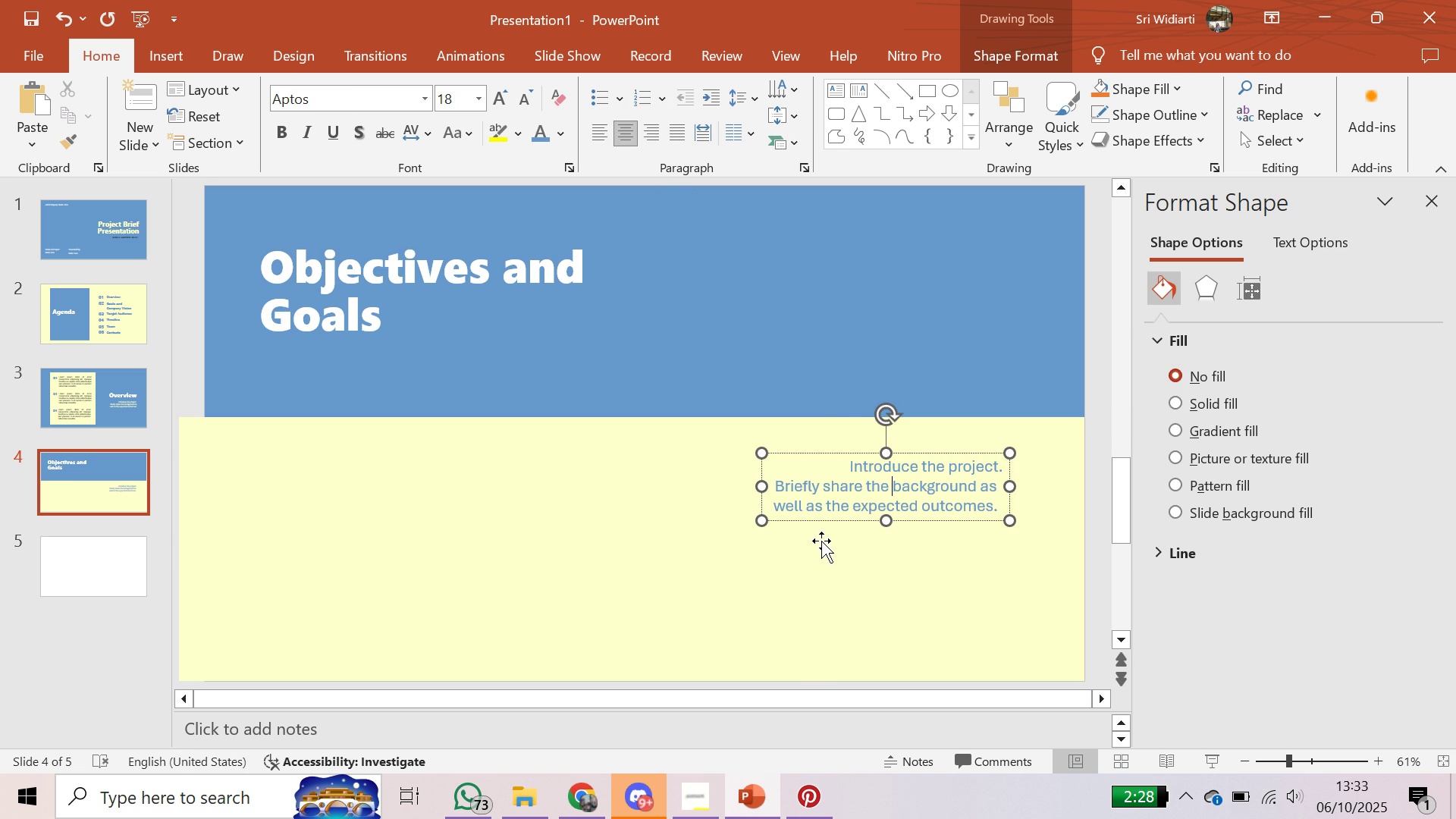 
key(Control+ControlLeft)
 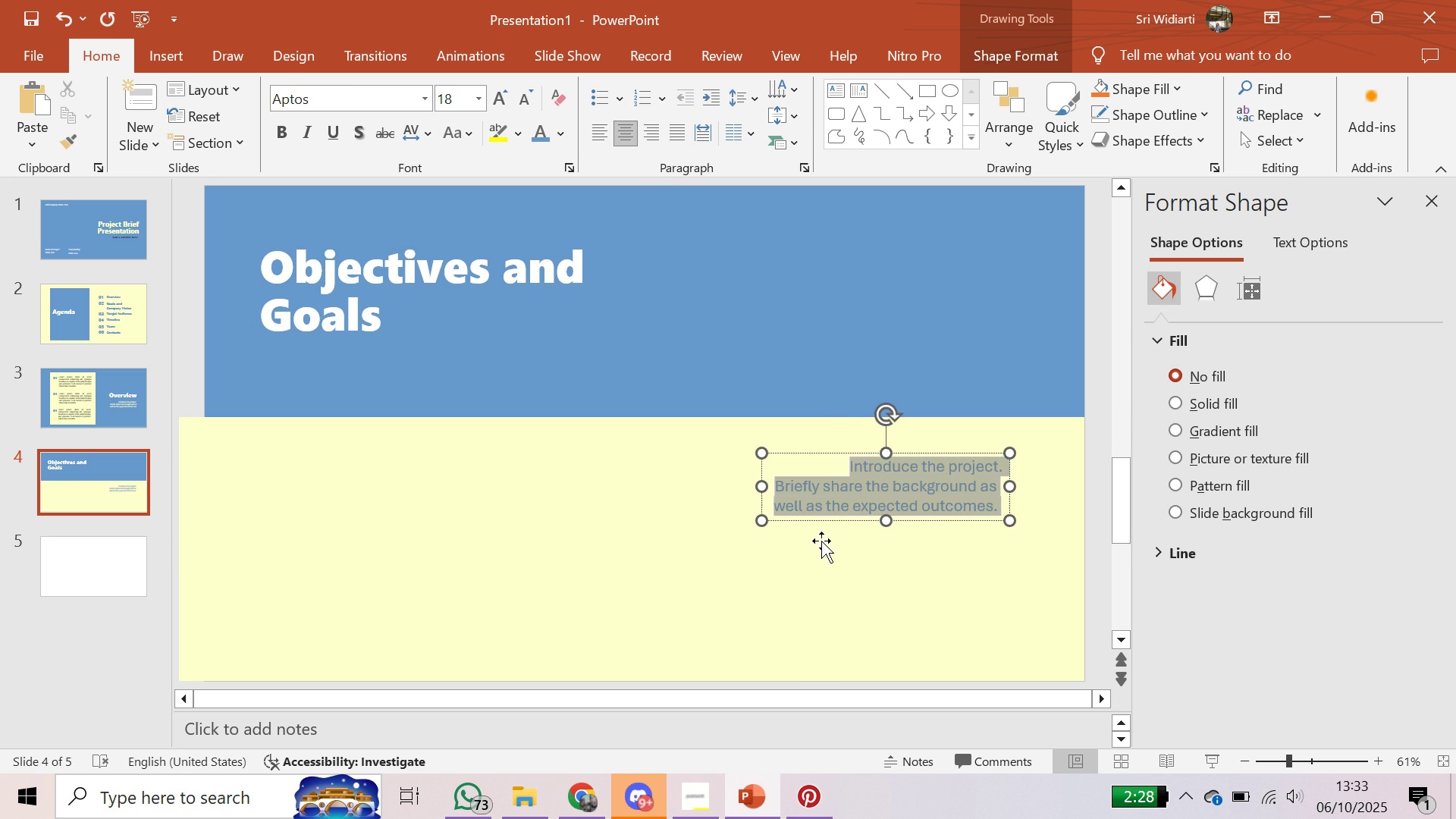 
key(Control+A)
 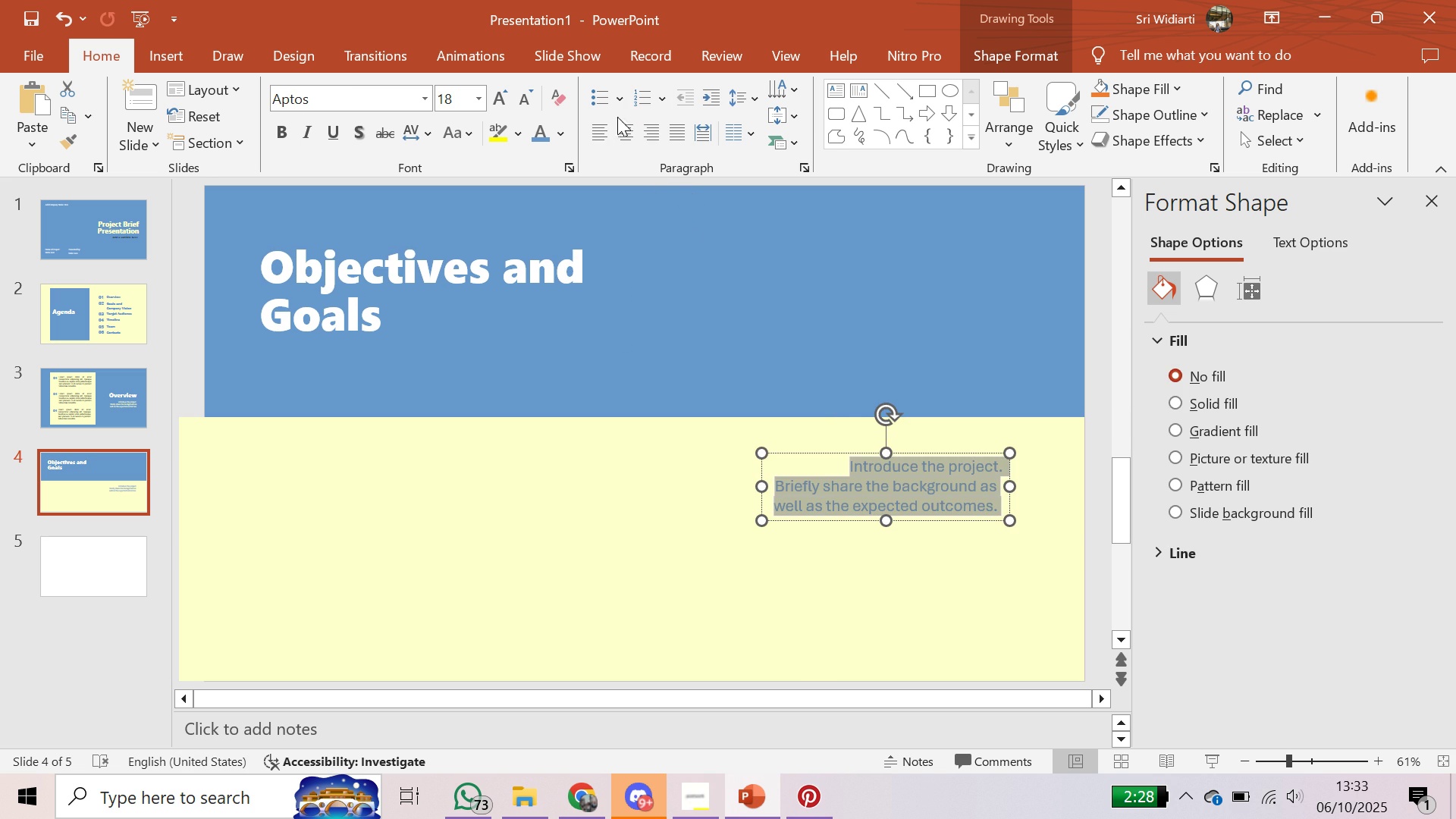 
left_click([619, 133])
 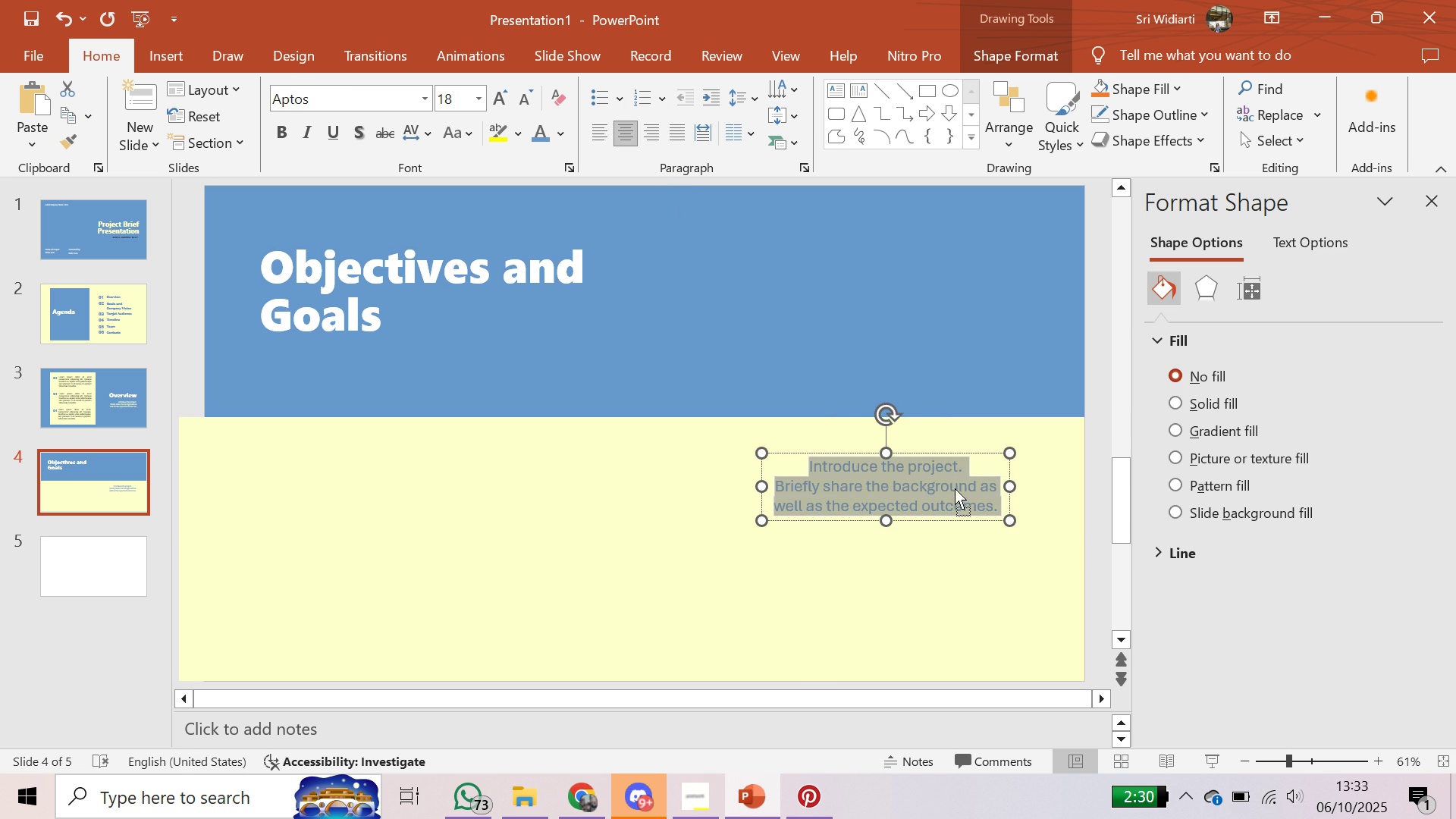 
left_click([955, 489])
 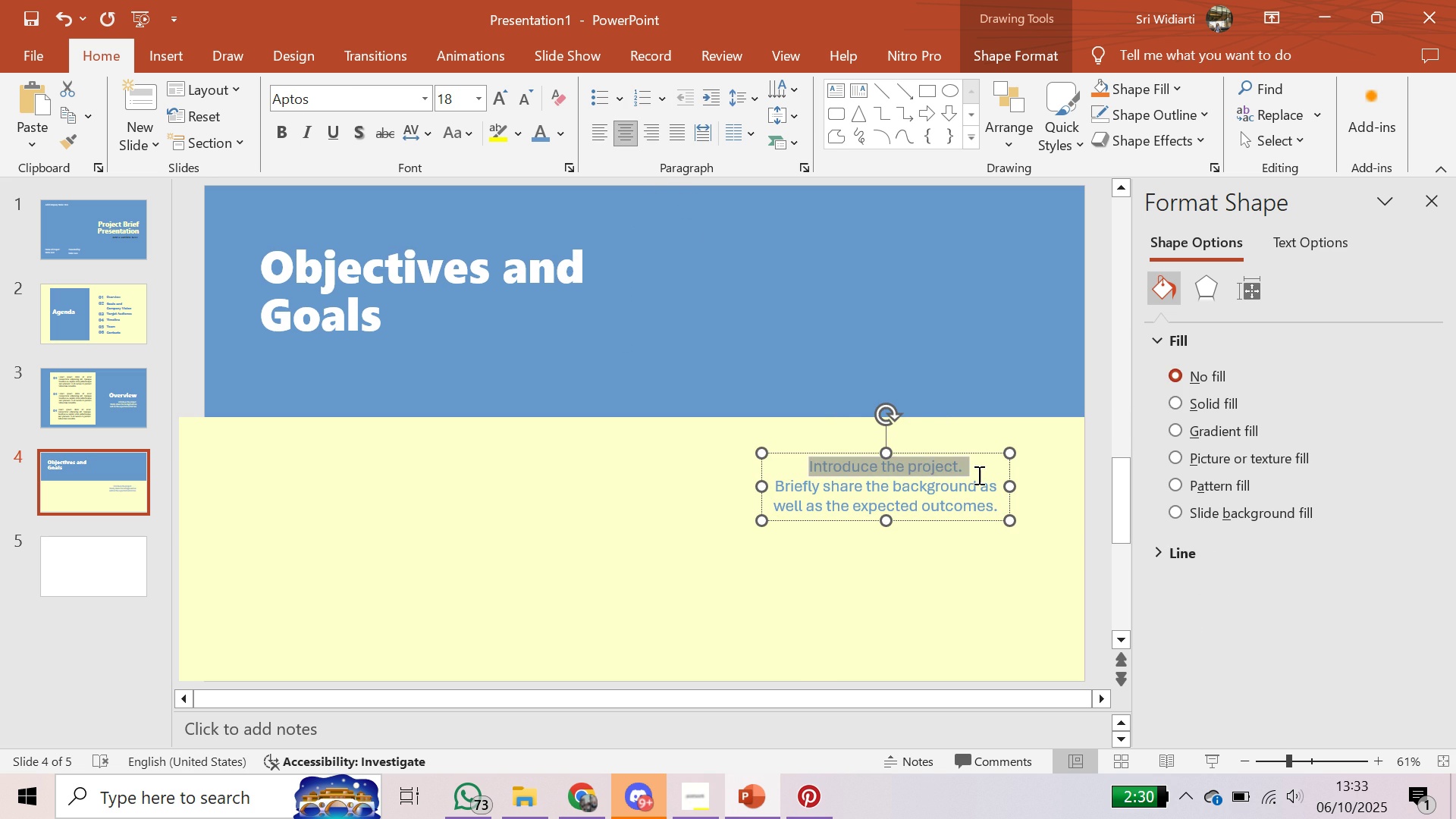 
key(Backspace)
 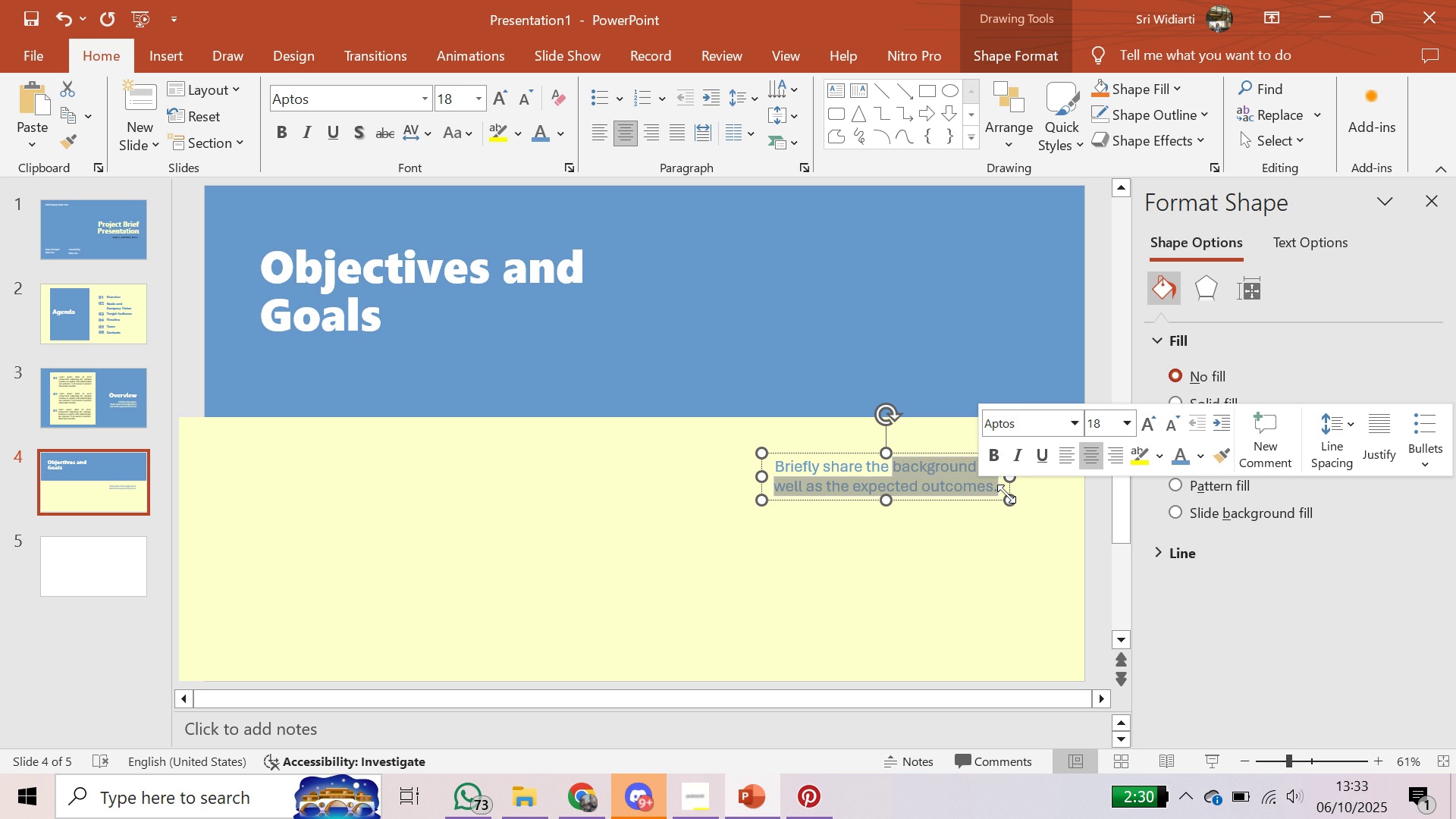 
wait(6.32)
 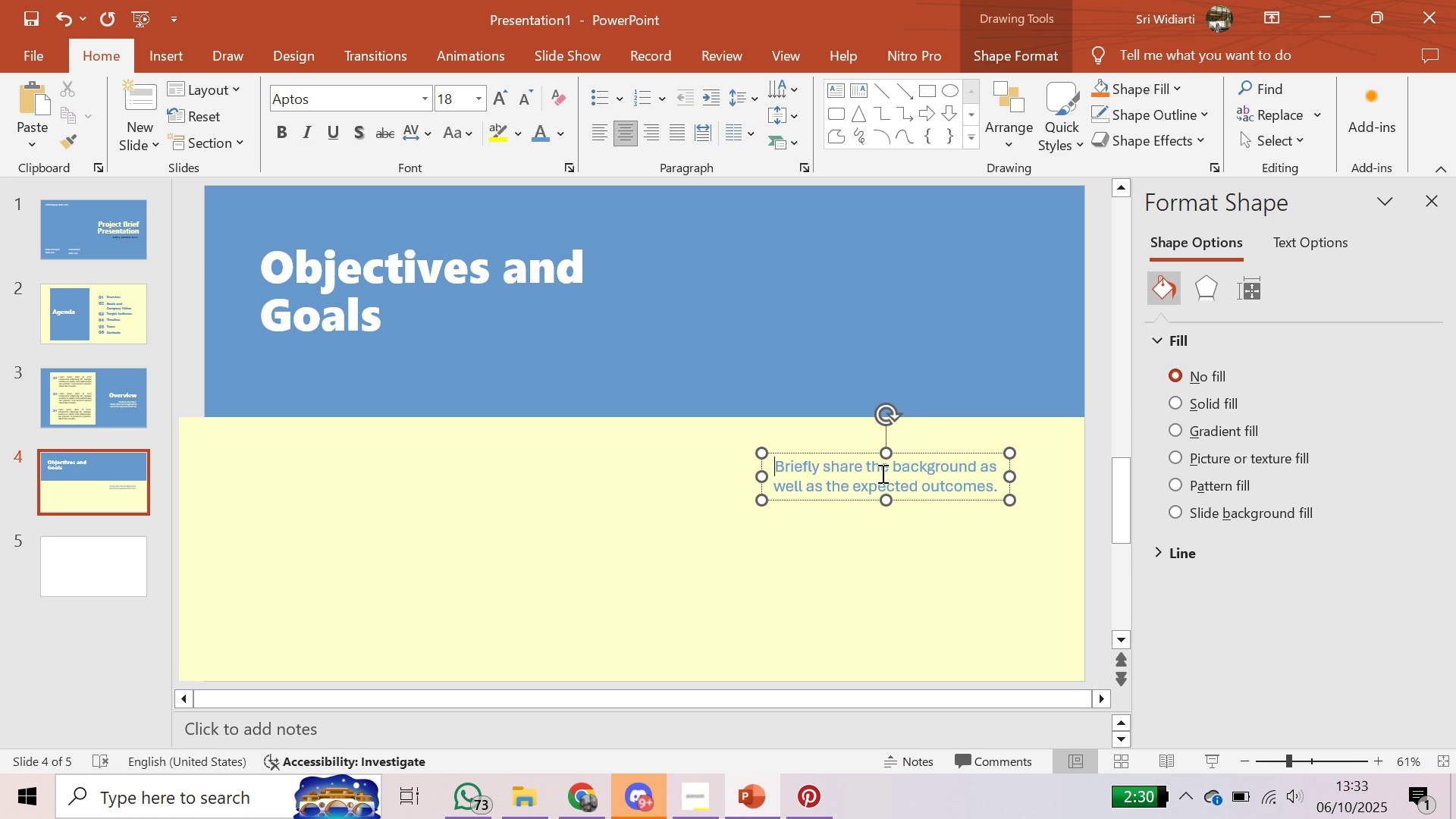 
type(obje)
key(Backspace)
key(Backspace)
key(Backspace)
key(Backspace)
key(Backspace)
type( g)
key(Backspace)
type(companu)
key(Backspace)
key(Backspace)
key(Backspace)
key(Backspace)
key(Backspace)
key(Backspace)
key(Backspace)
type(project goa)
key(Backspace)
key(Backspace)
key(Backspace)
key(Backspace)
type('s goals.)
 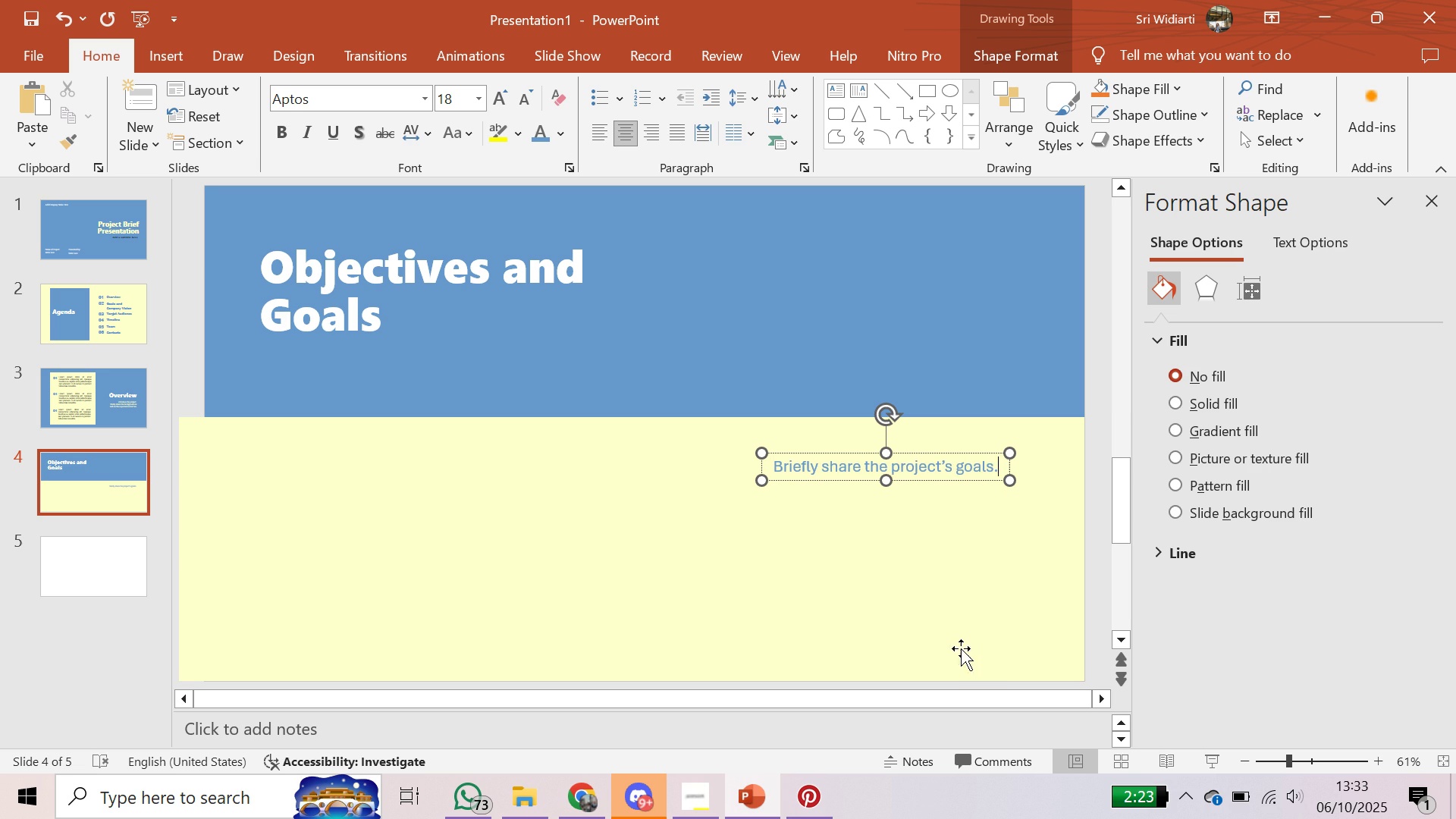 
left_click([954, 625])
 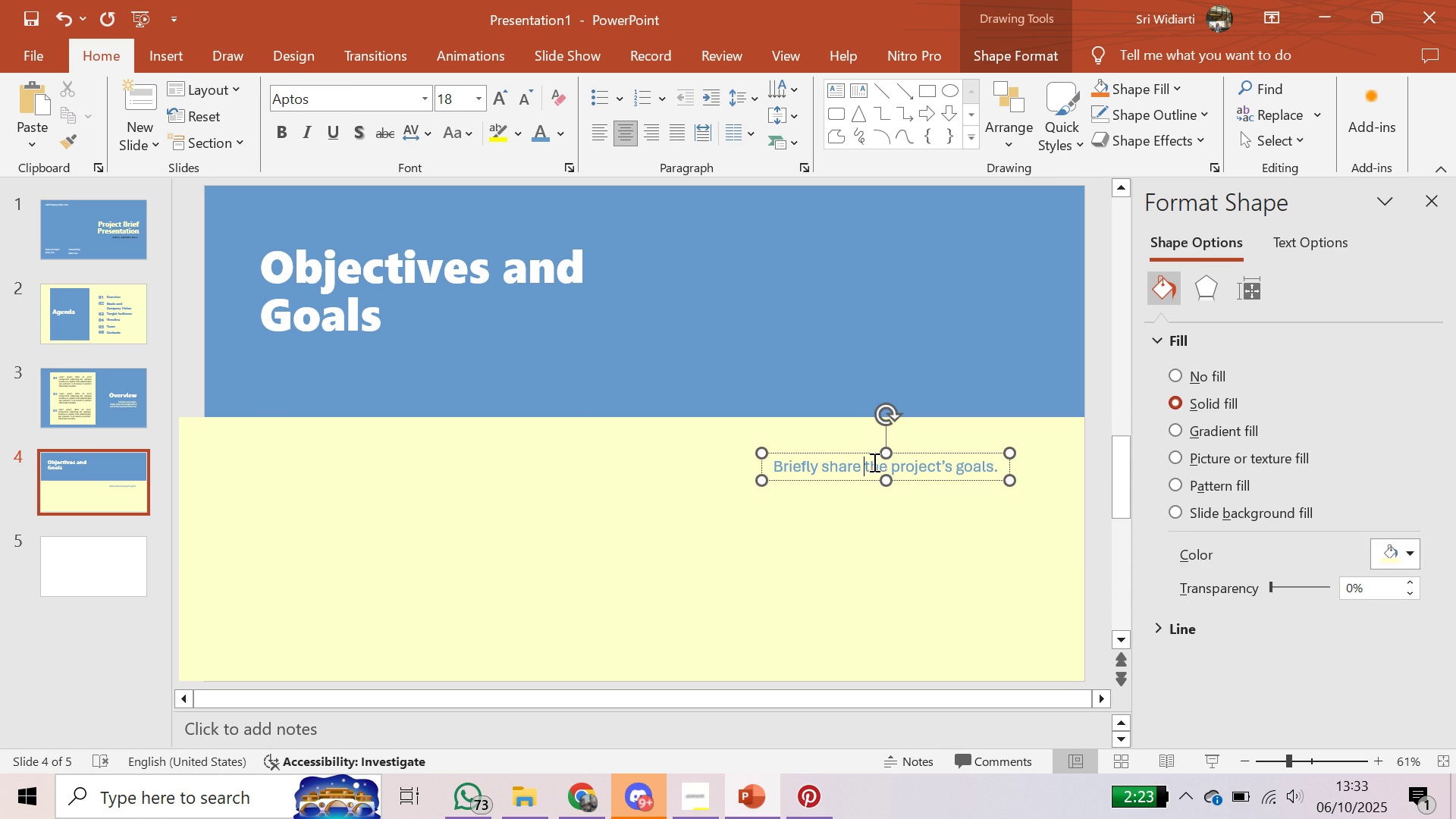 
left_click([873, 462])
 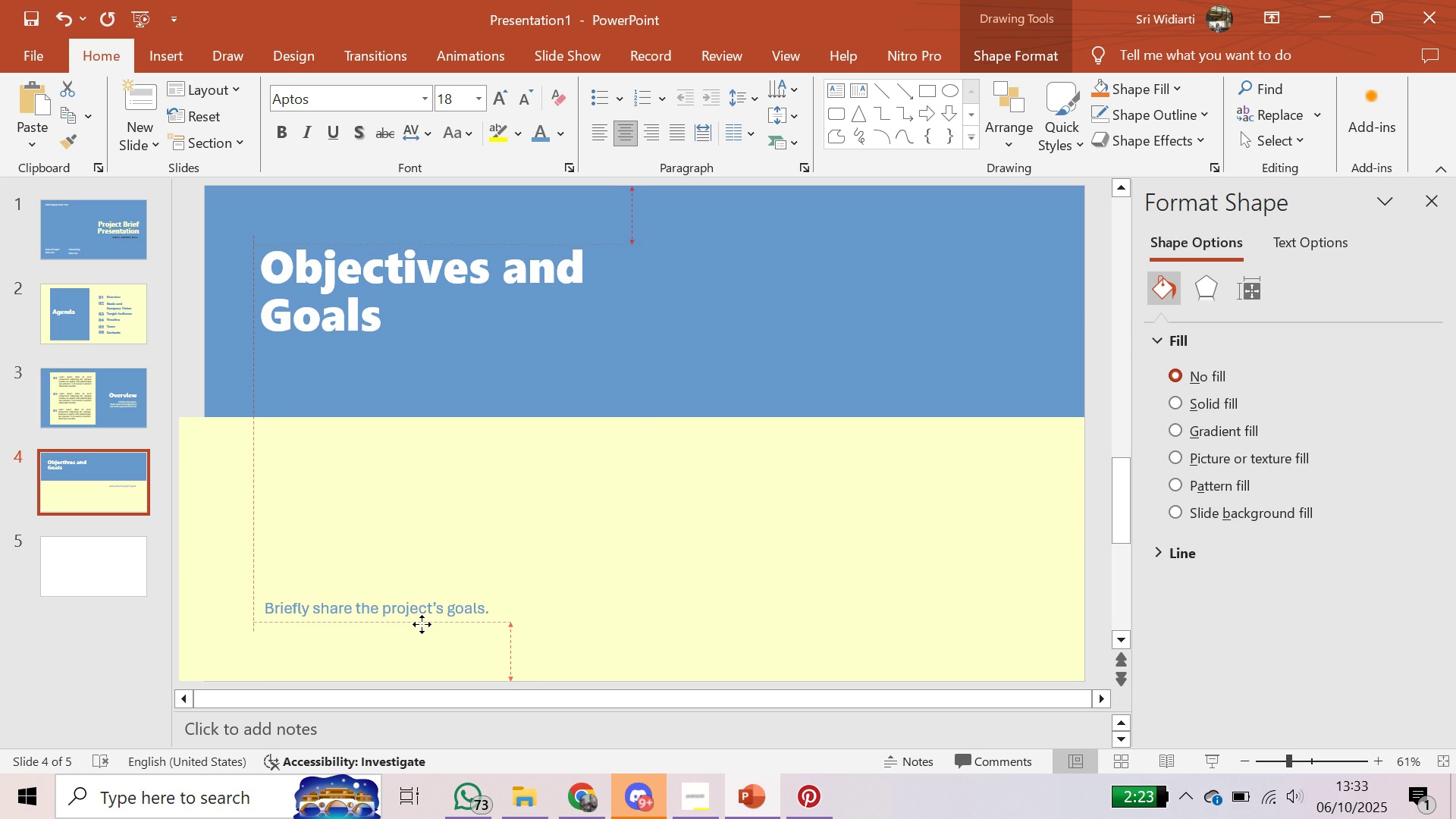 
left_click([581, 540])
 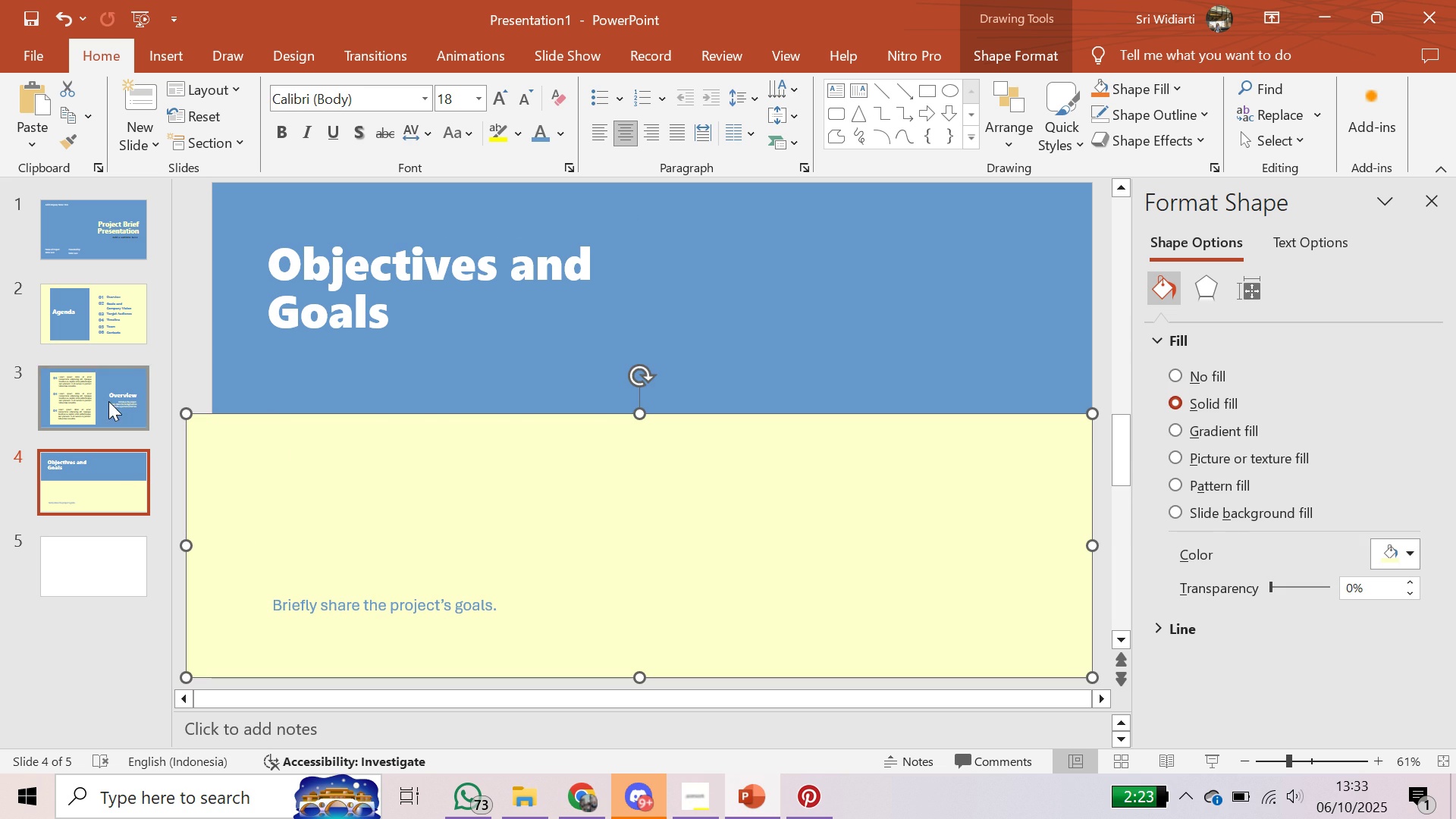 
left_click([108, 400])
 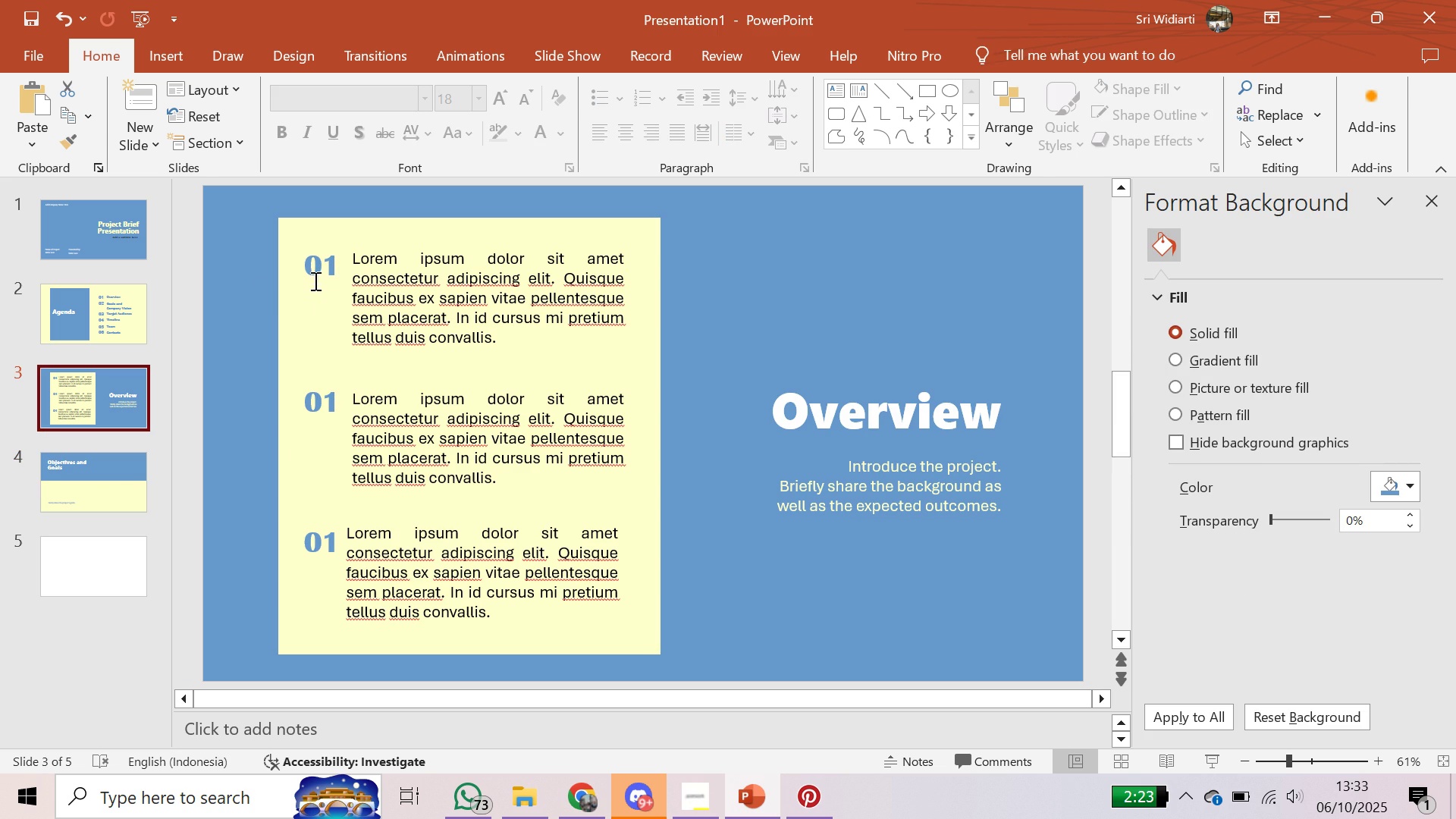 
left_click([314, 276])
 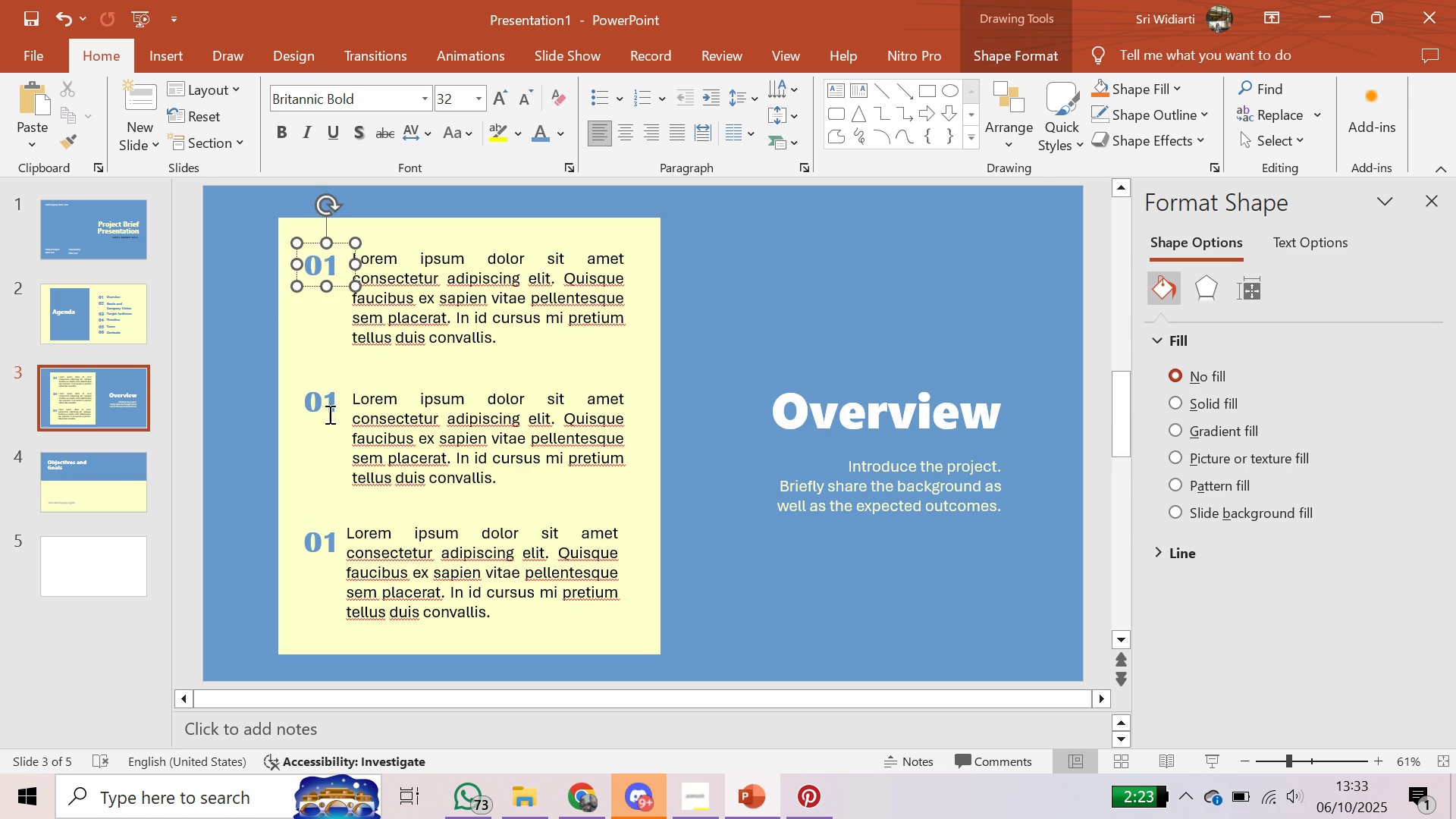 
left_click([331, 401])
 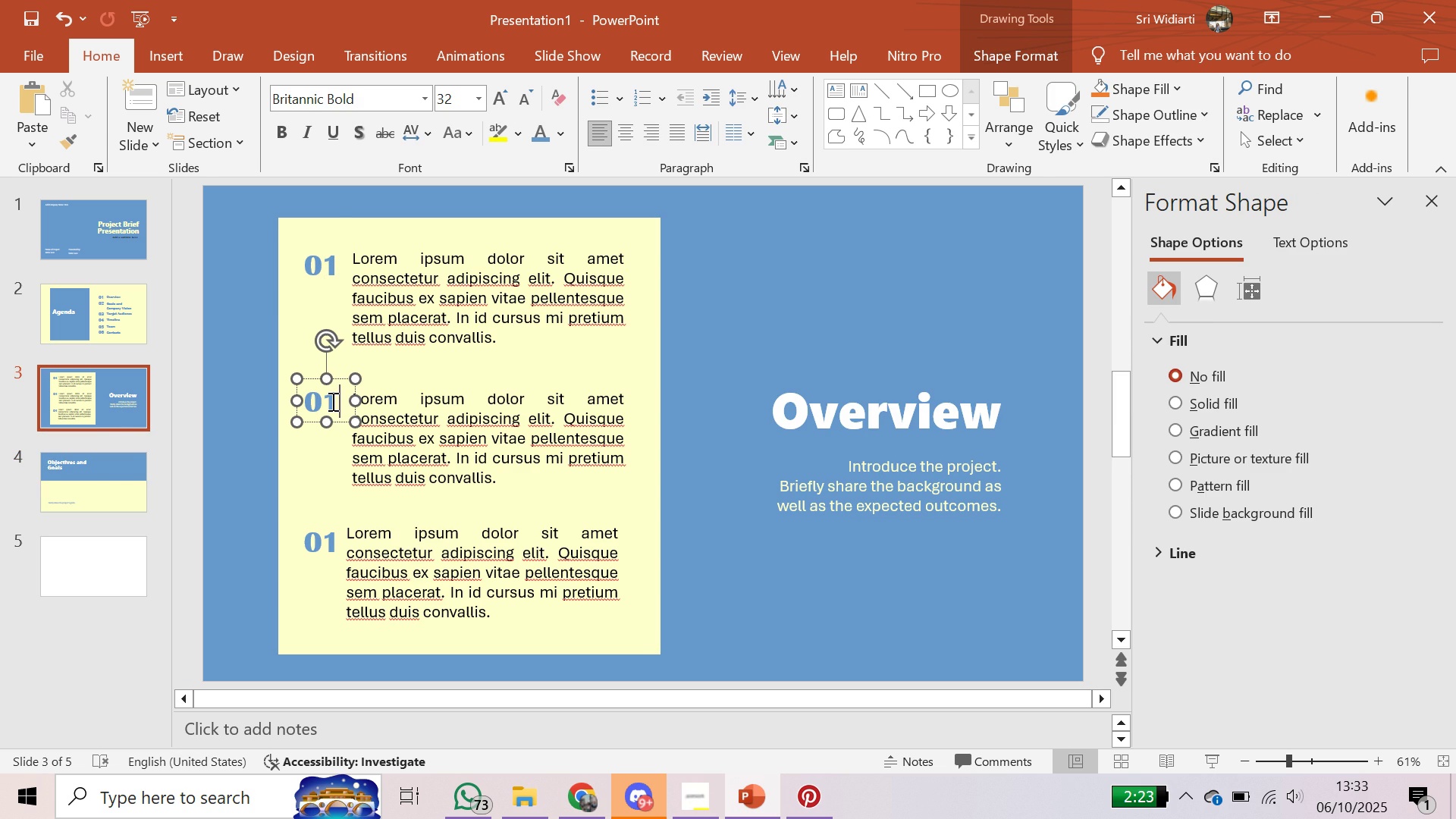 
key(Backspace)
 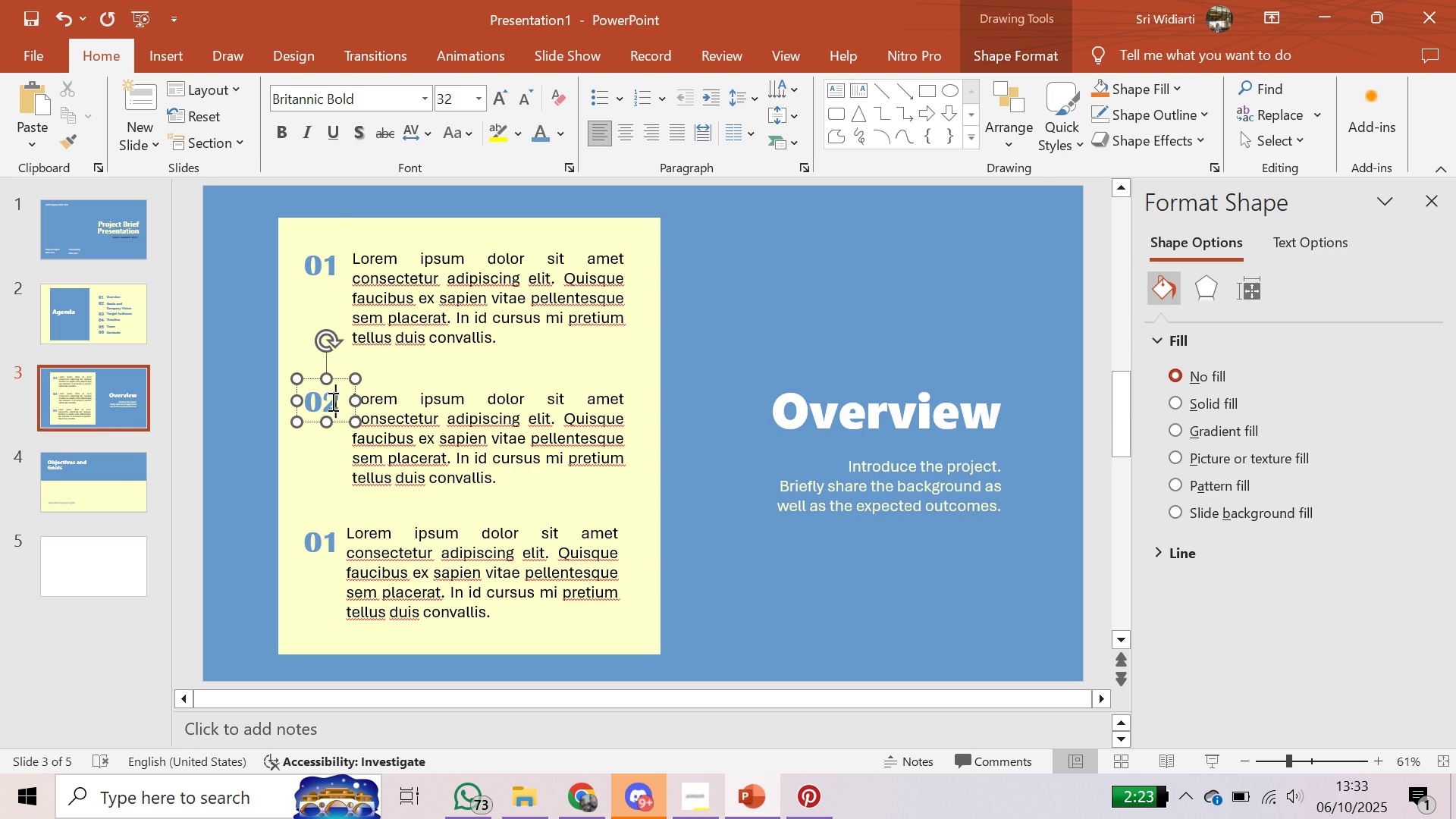 
key(2)
 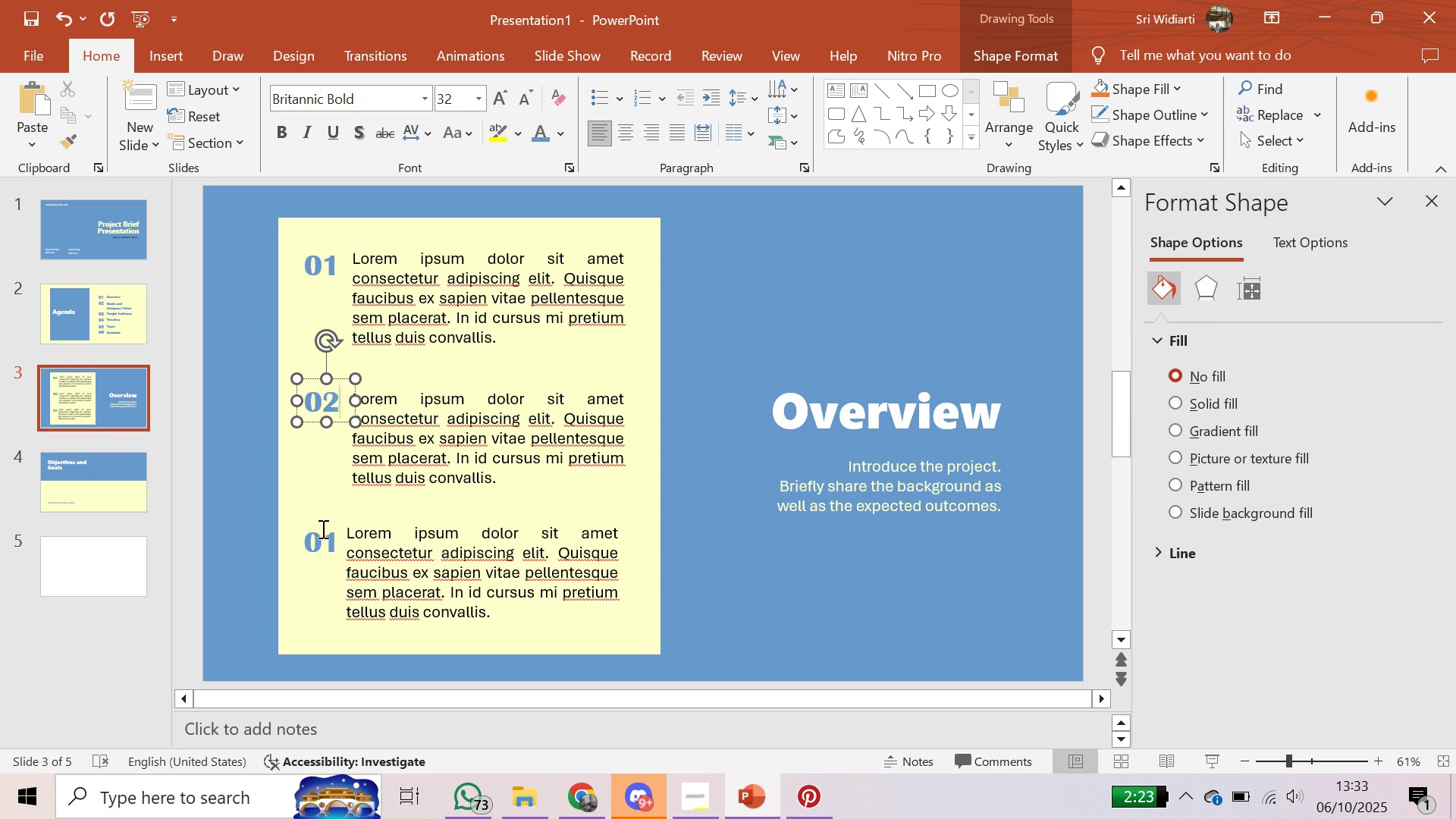 
left_click([322, 529])
 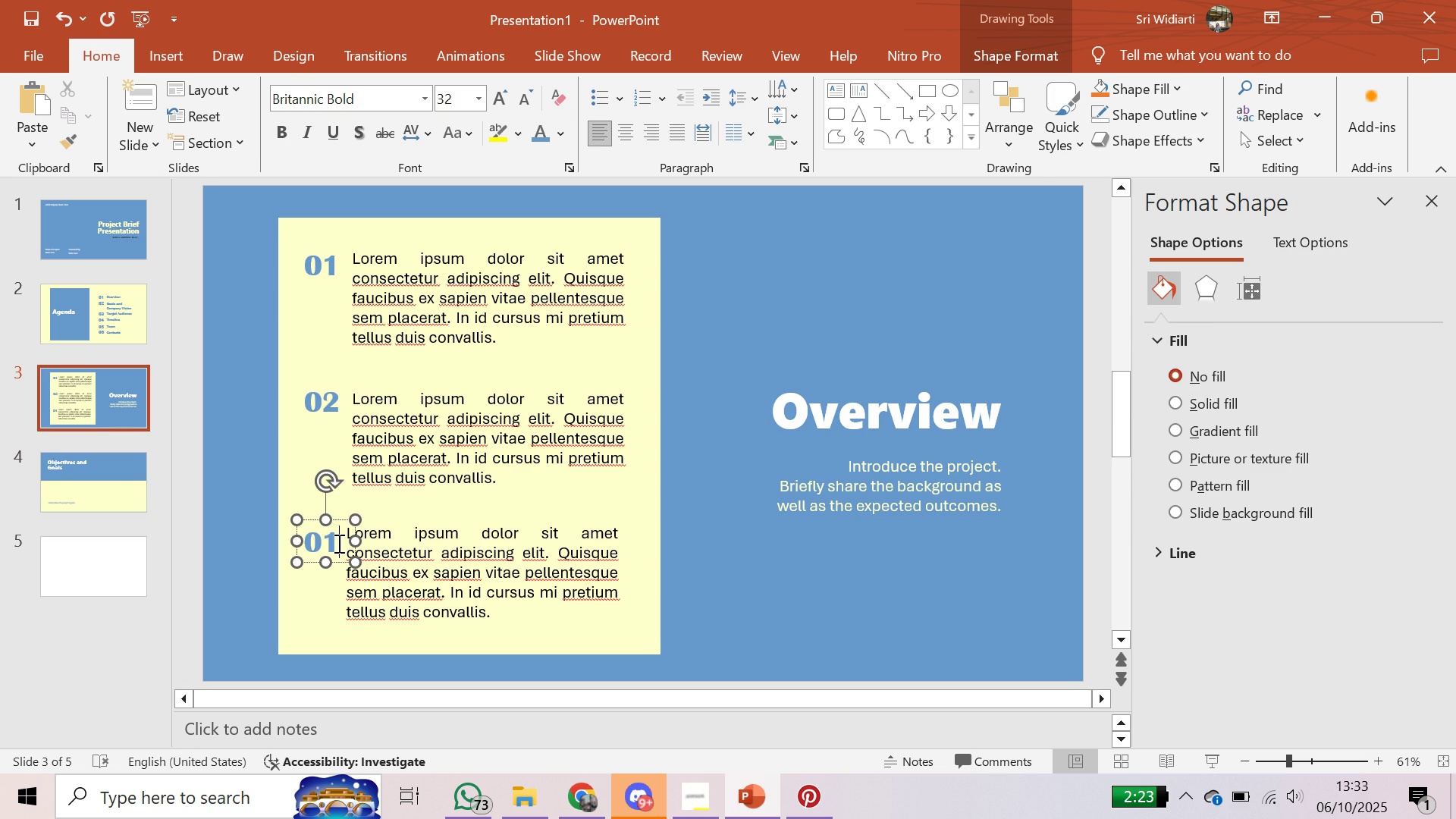 
left_click([337, 543])
 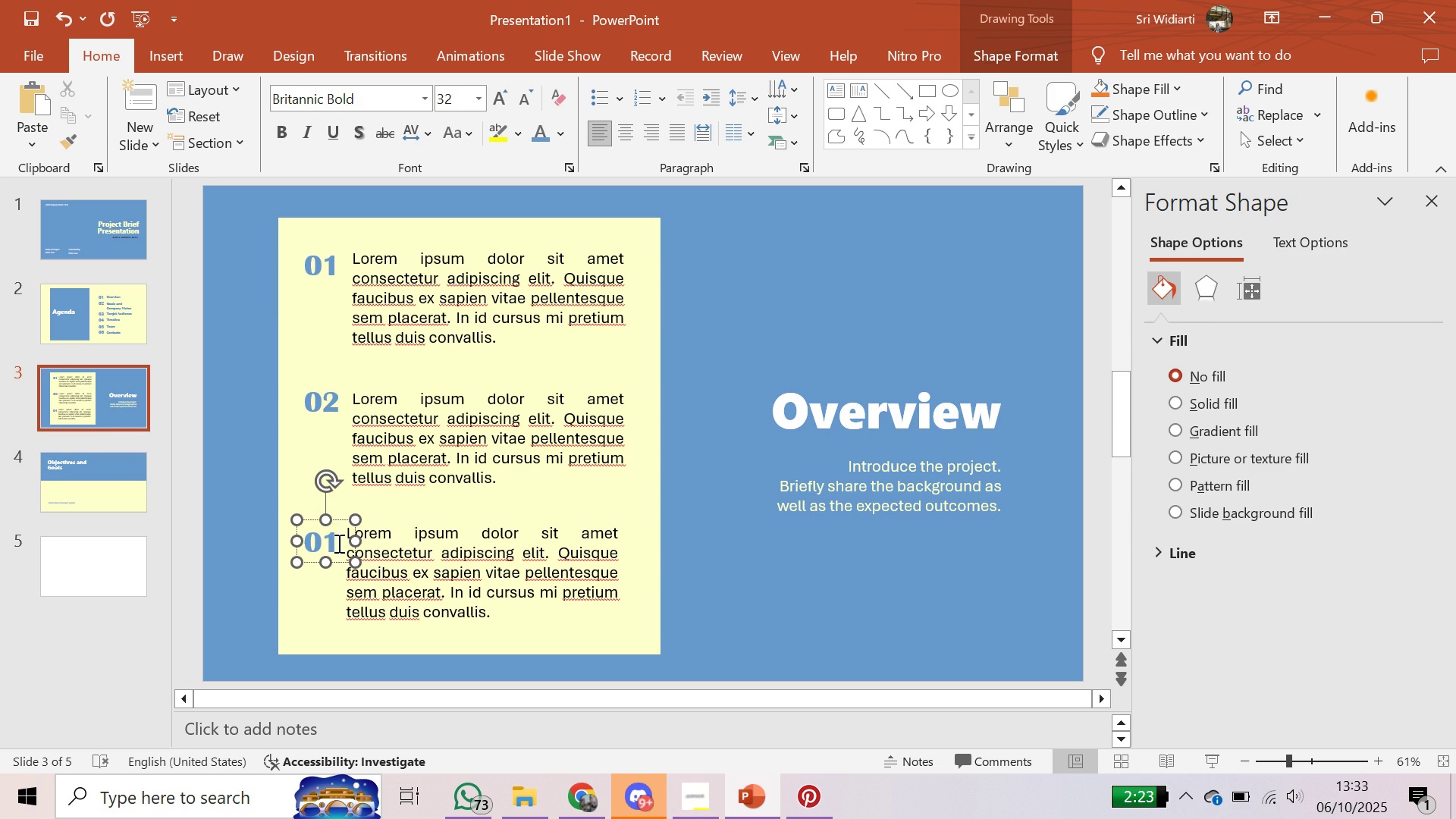 
key(Backspace)
 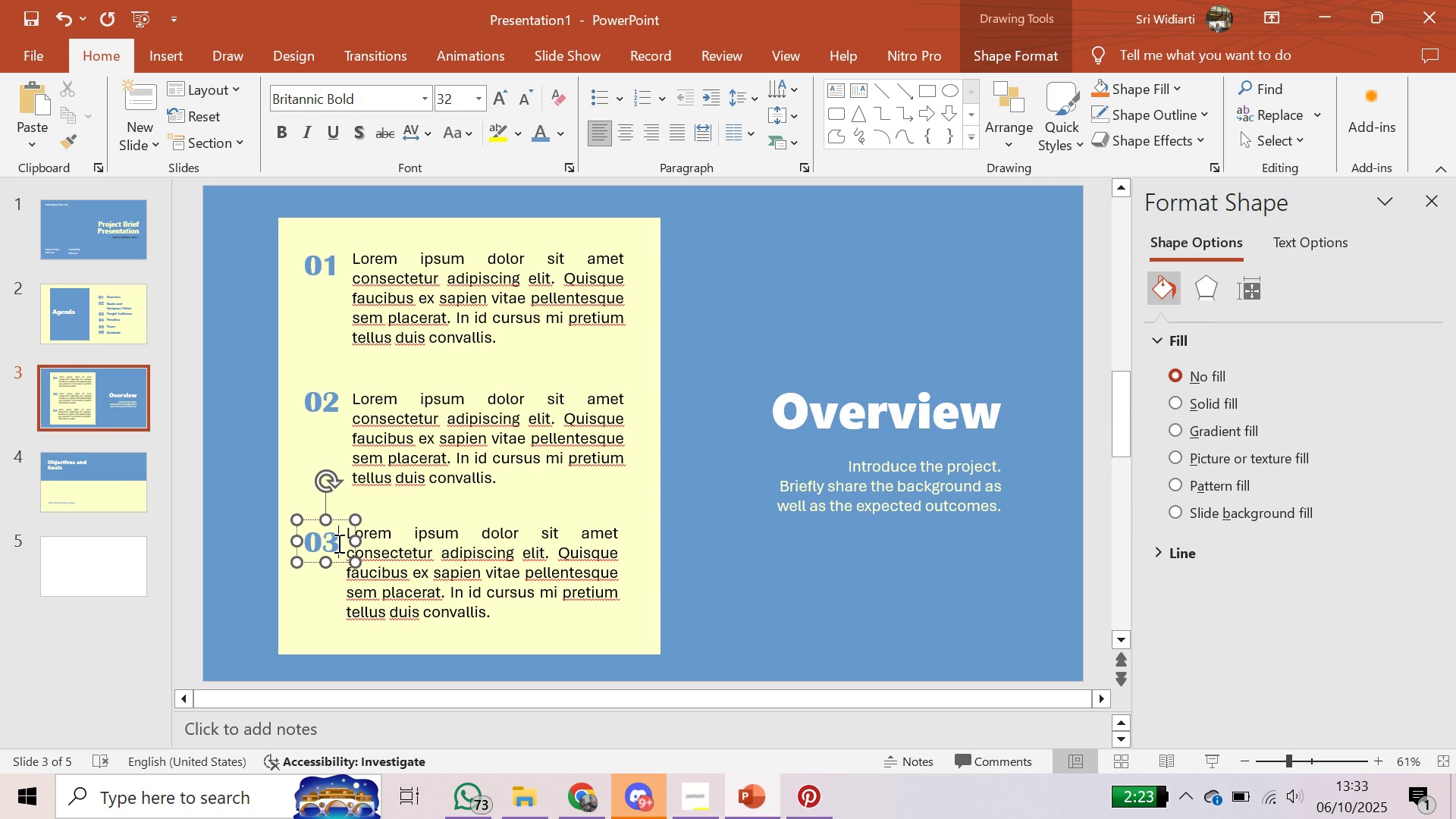 
key(3)
 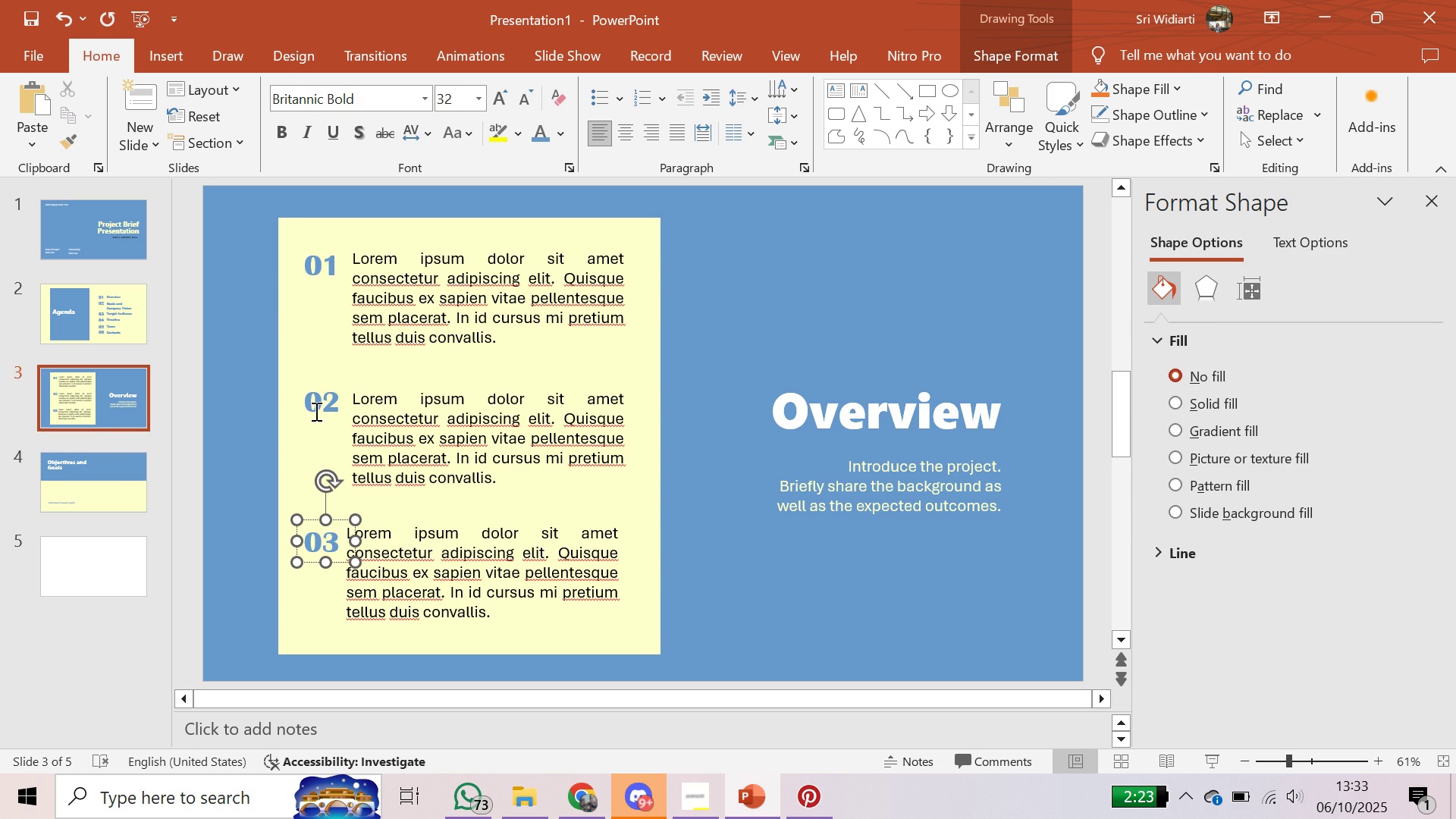 
left_click([315, 411])
 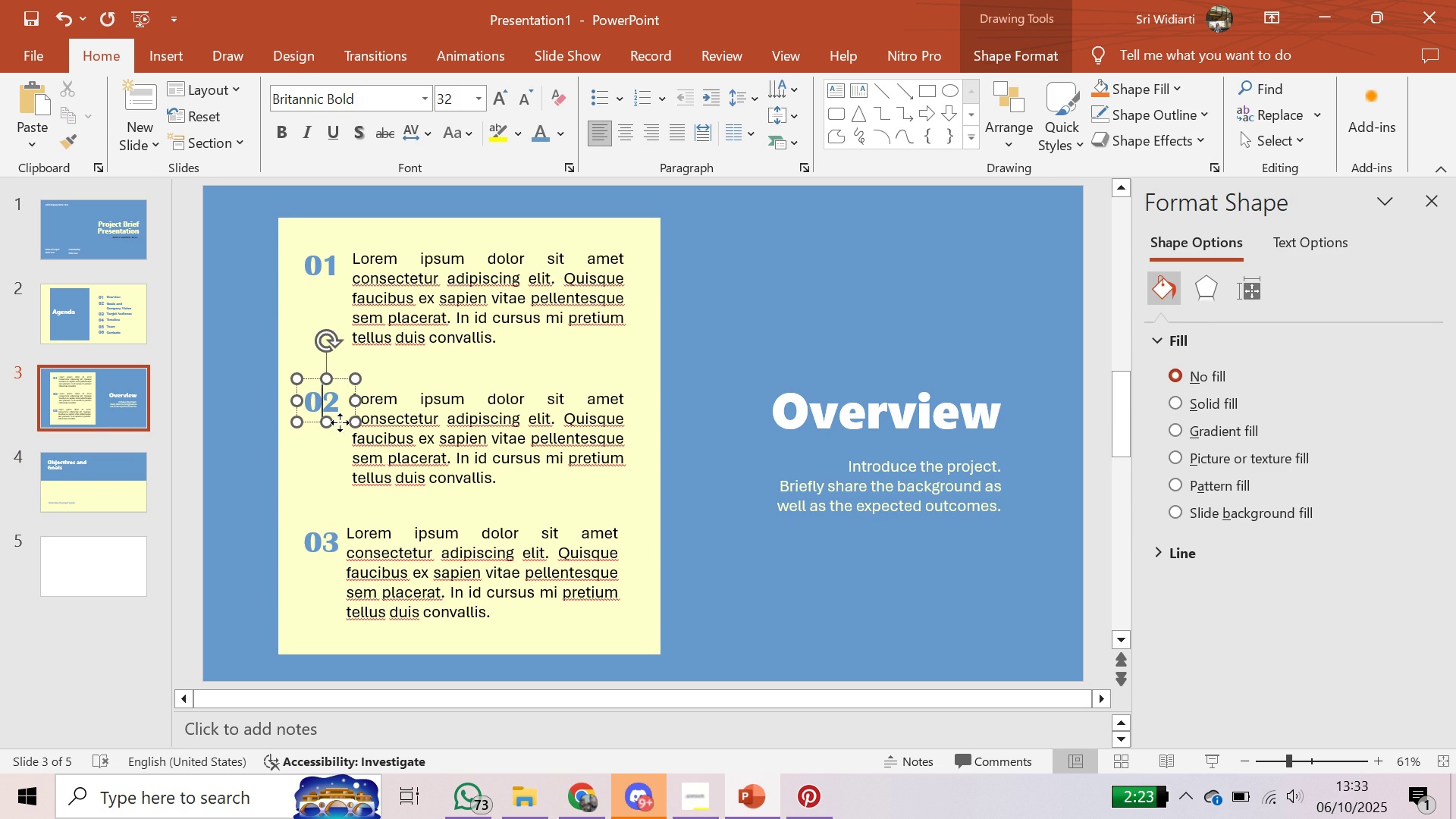 
left_click([340, 422])